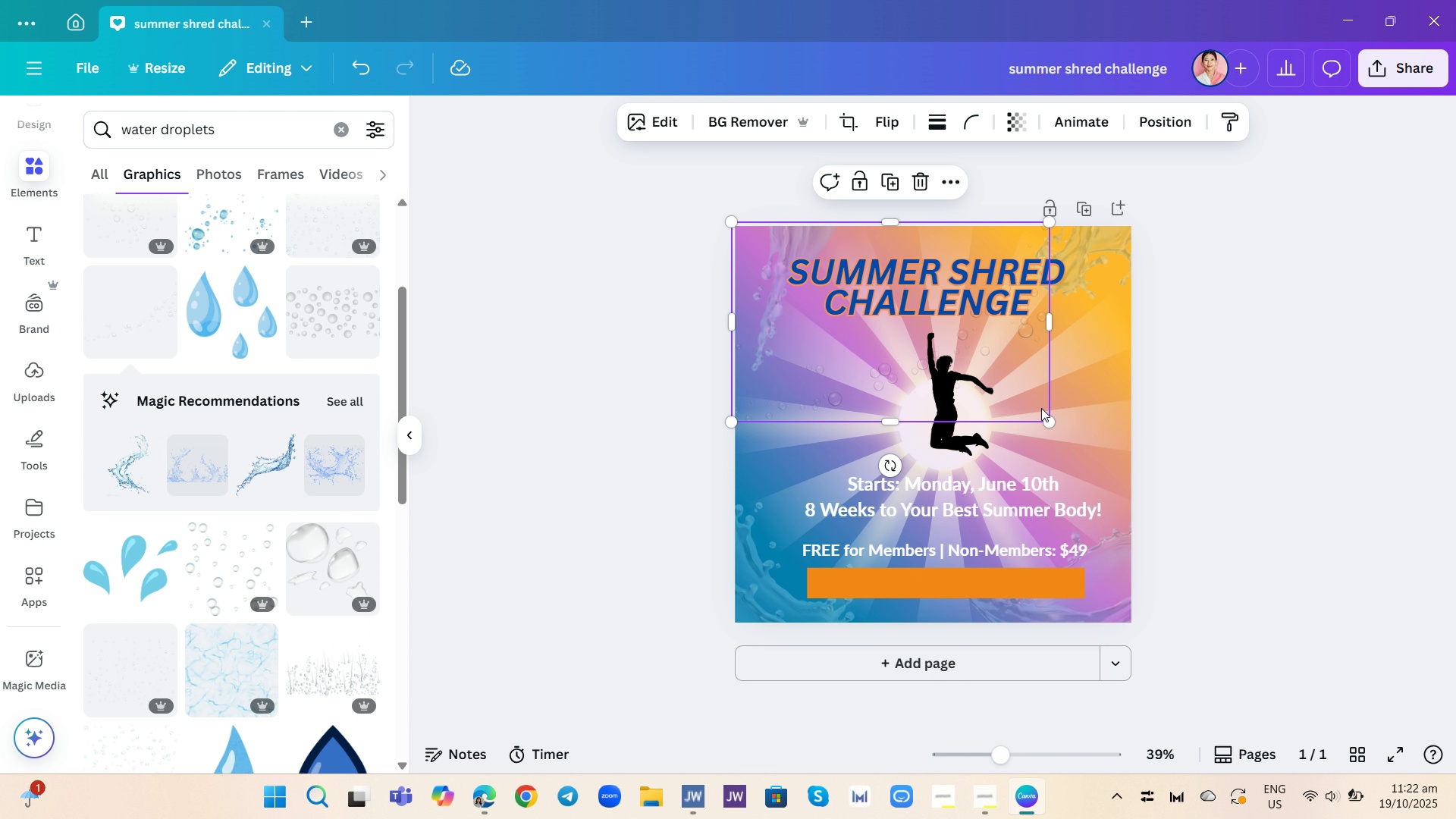 
left_click_drag(start_coordinate=[1042, 408], to_coordinate=[1081, 557])
 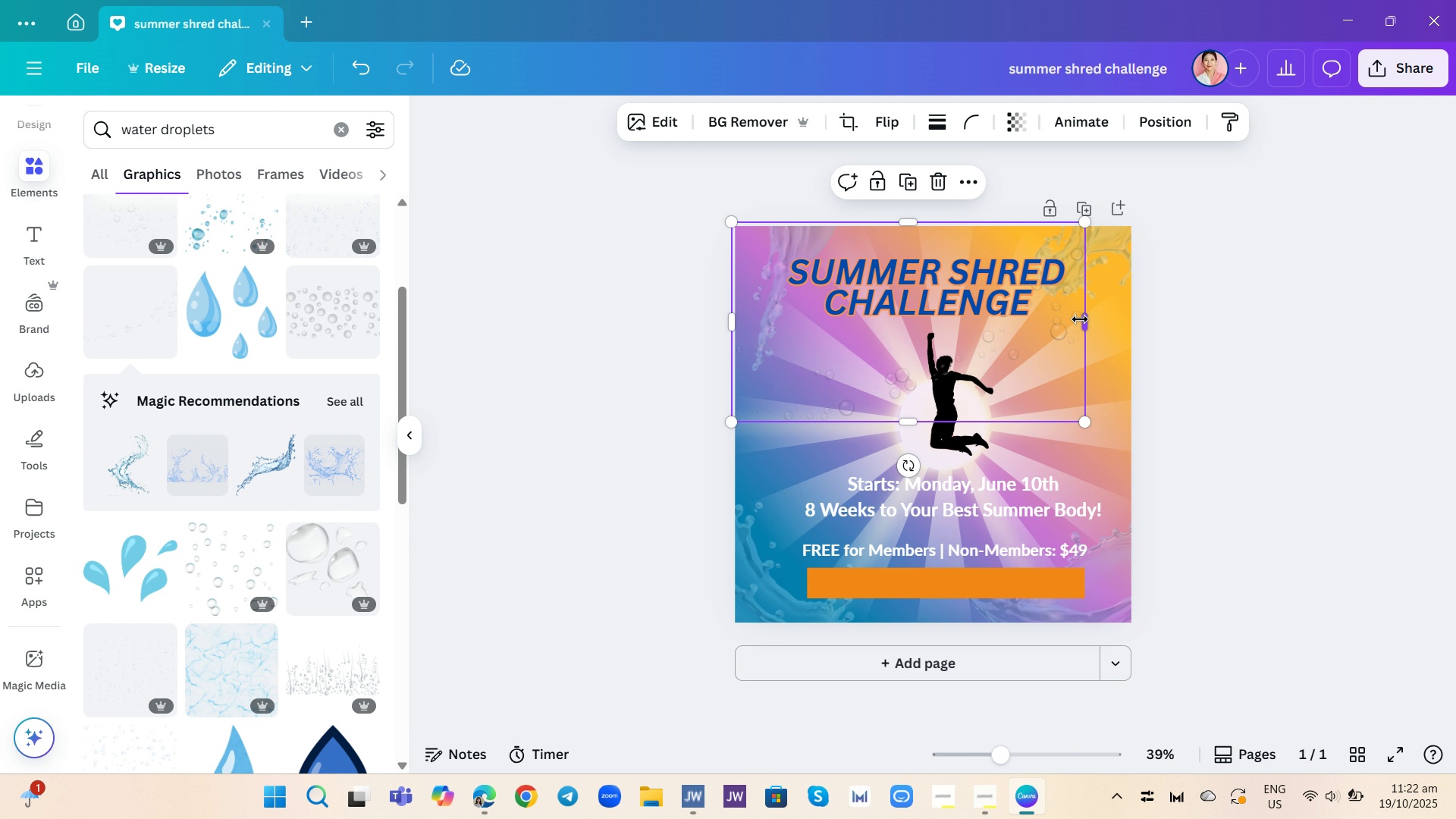 
left_click_drag(start_coordinate=[1081, 320], to_coordinate=[1100, 344])
 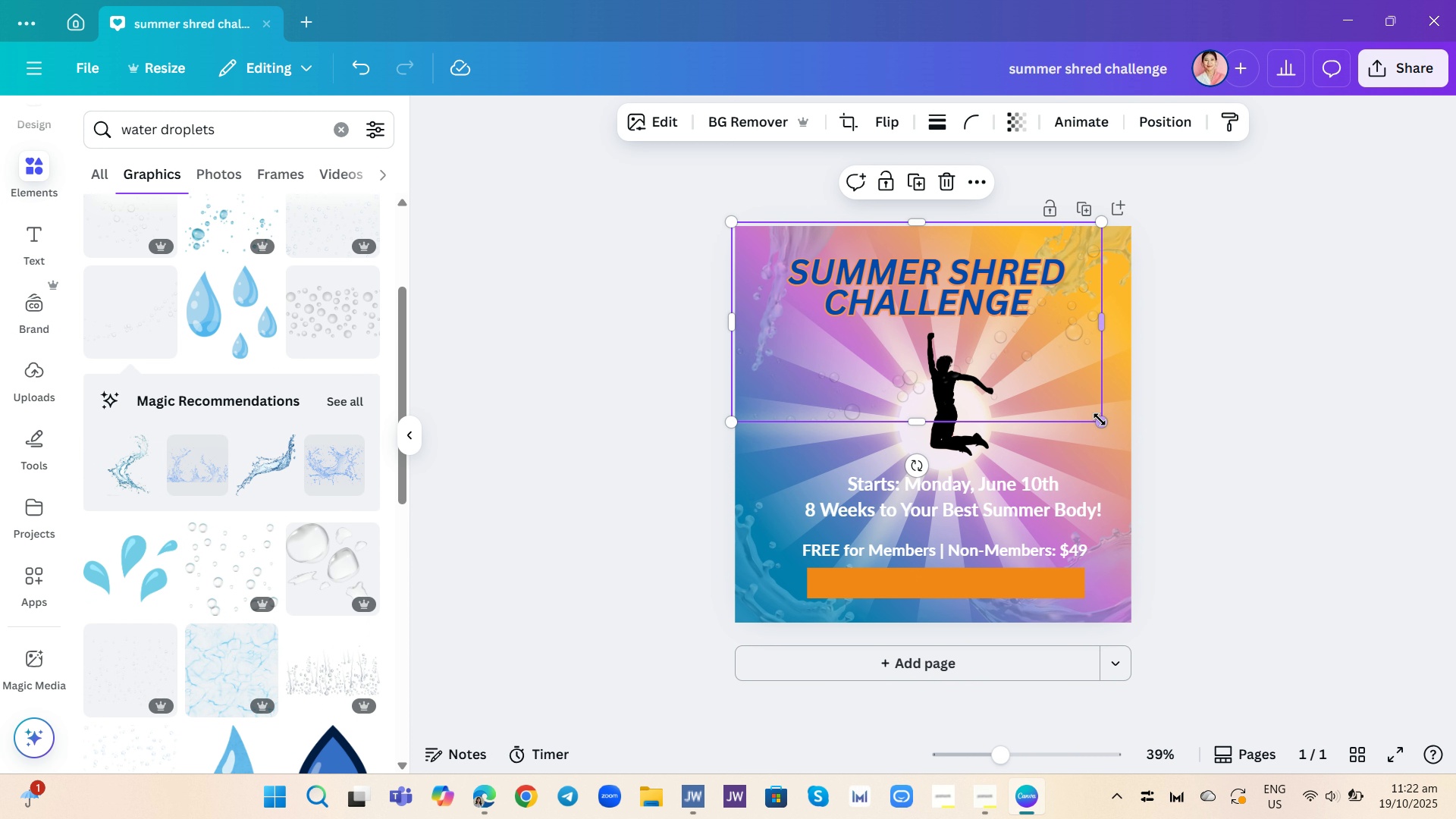 
left_click_drag(start_coordinate=[1100, 419], to_coordinate=[1124, 485])
 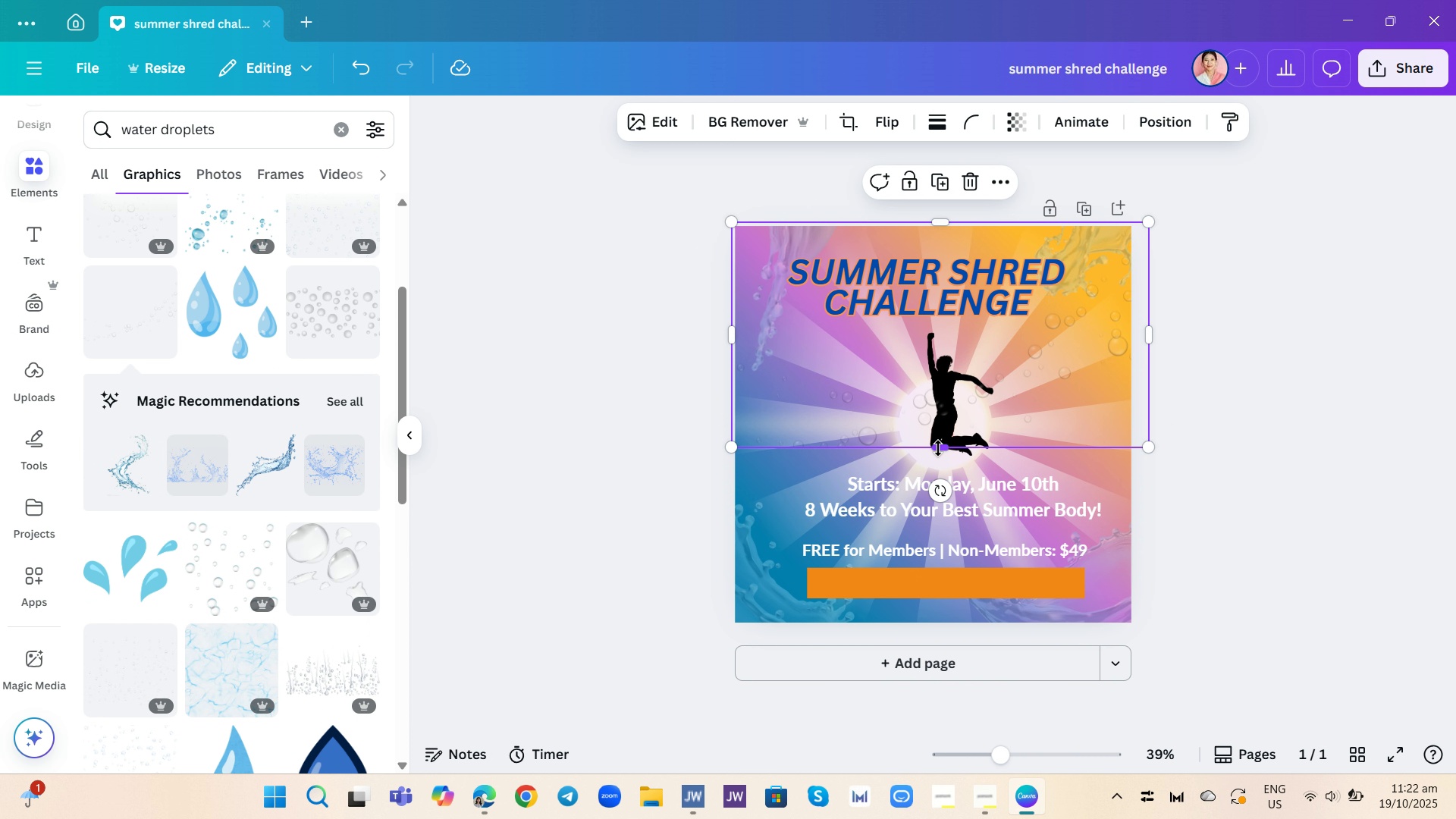 
left_click_drag(start_coordinate=[939, 448], to_coordinate=[940, 595])
 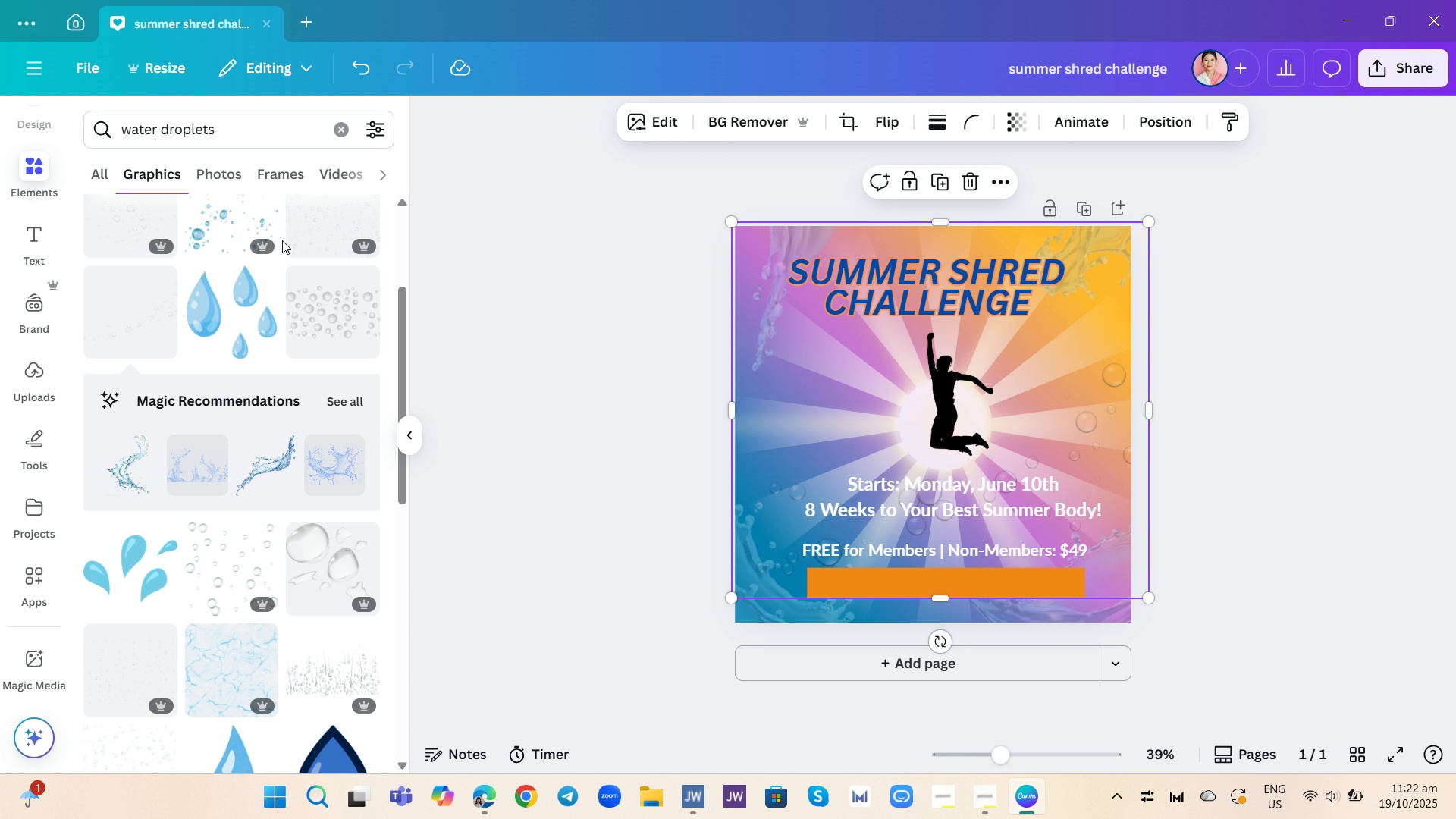 
left_click([308, 249])
 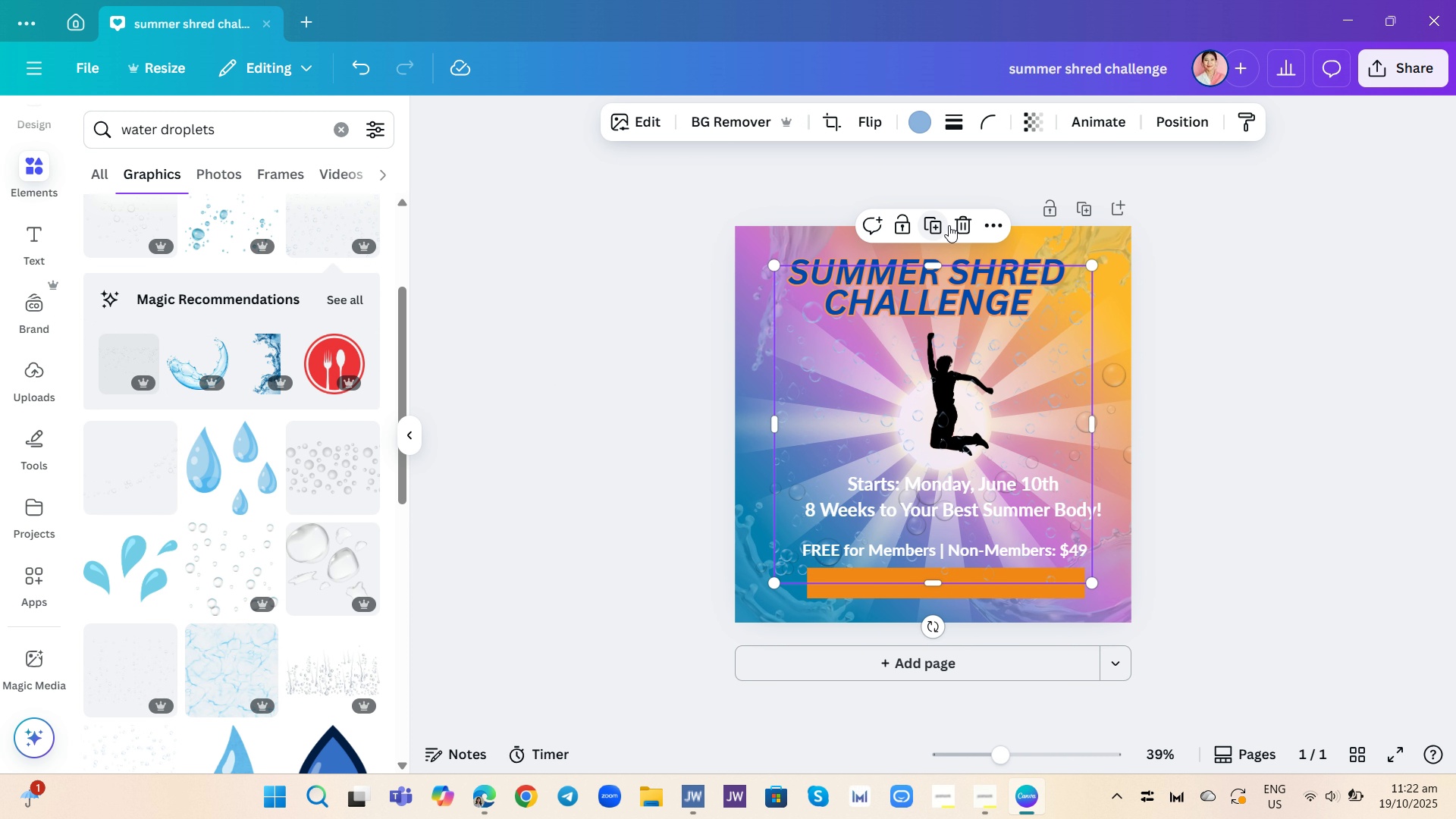 
left_click([956, 225])
 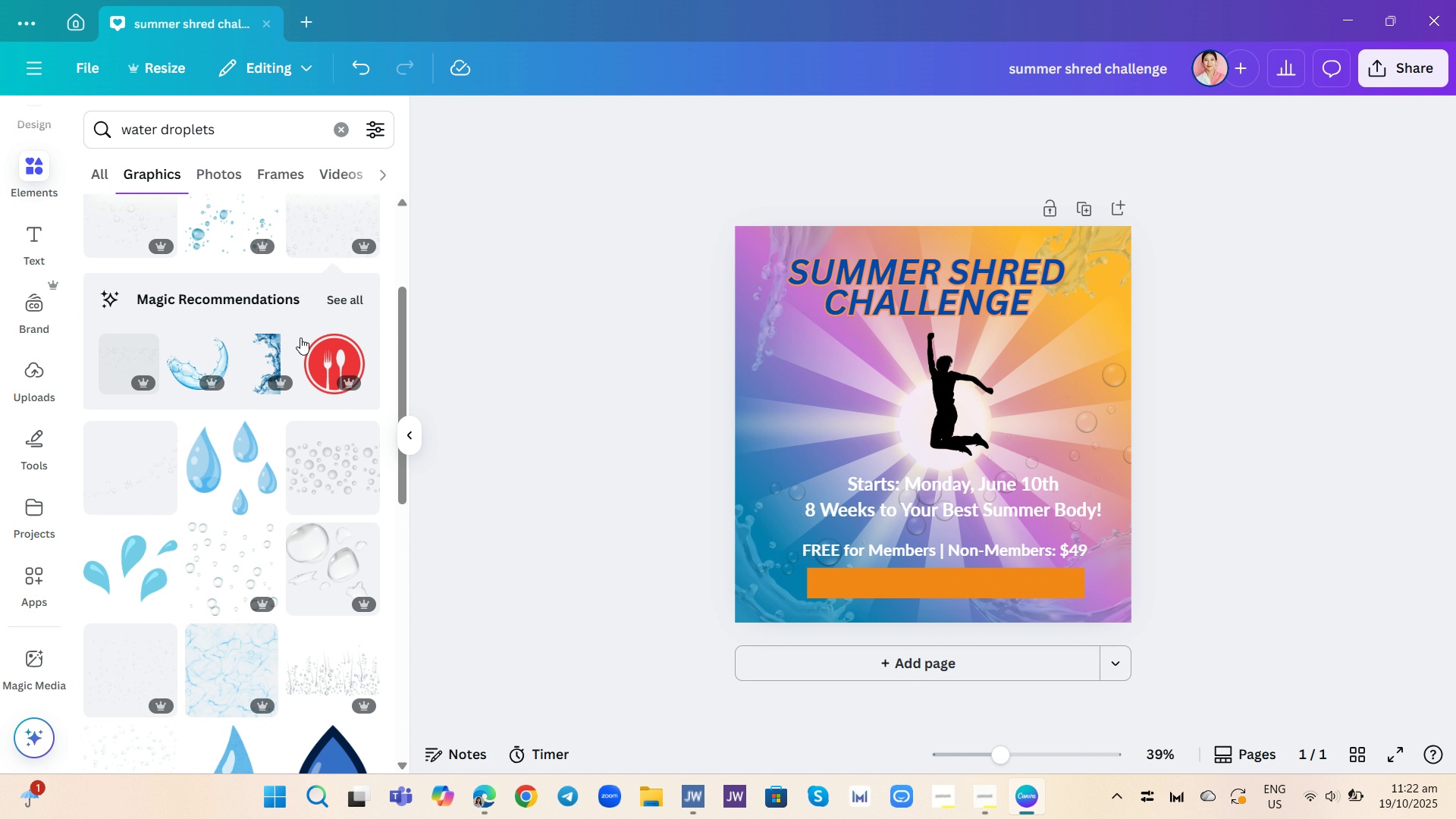 
scroll: coordinate [328, 303], scroll_direction: down, amount: 16.0
 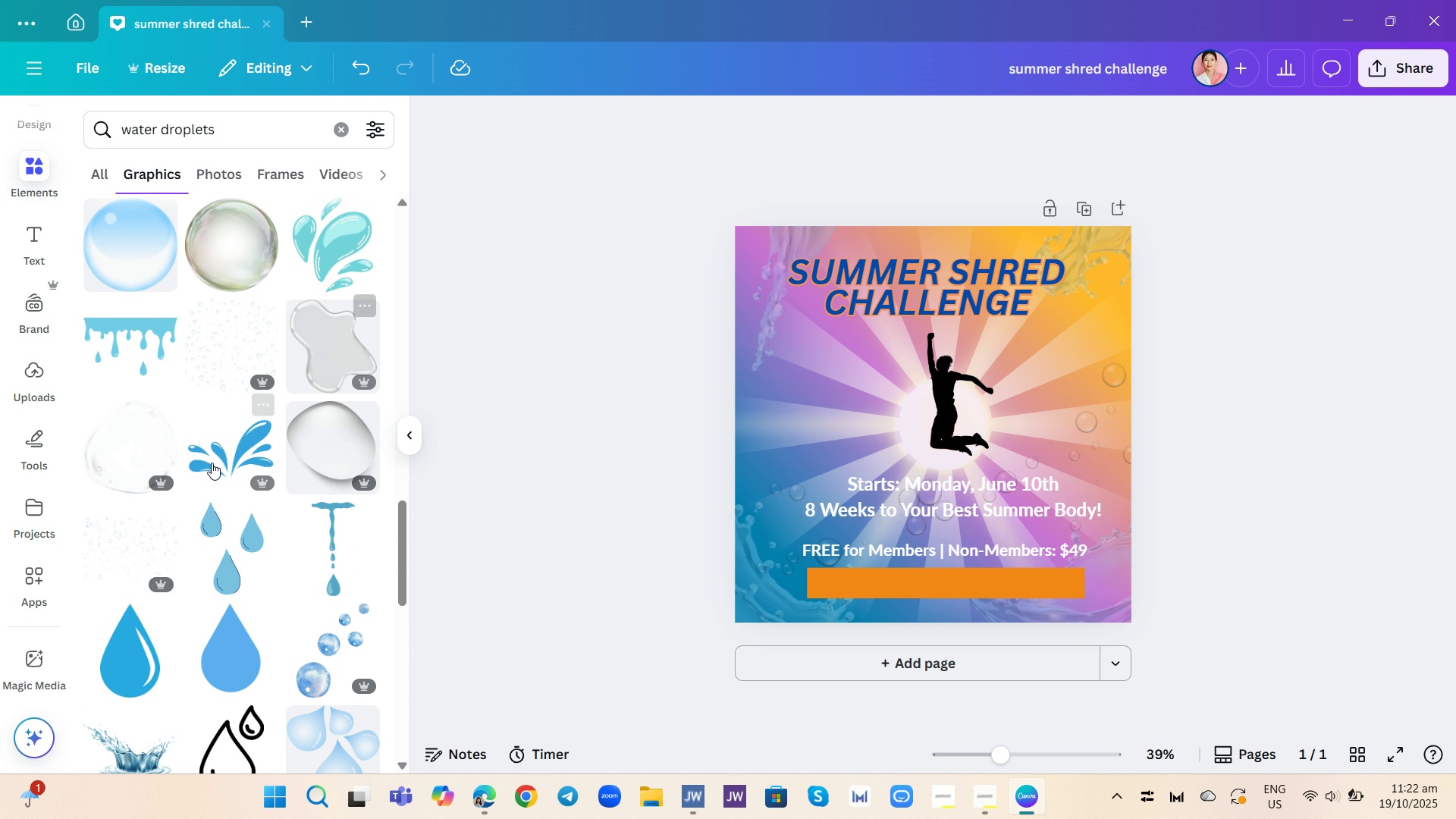 
left_click([129, 525])
 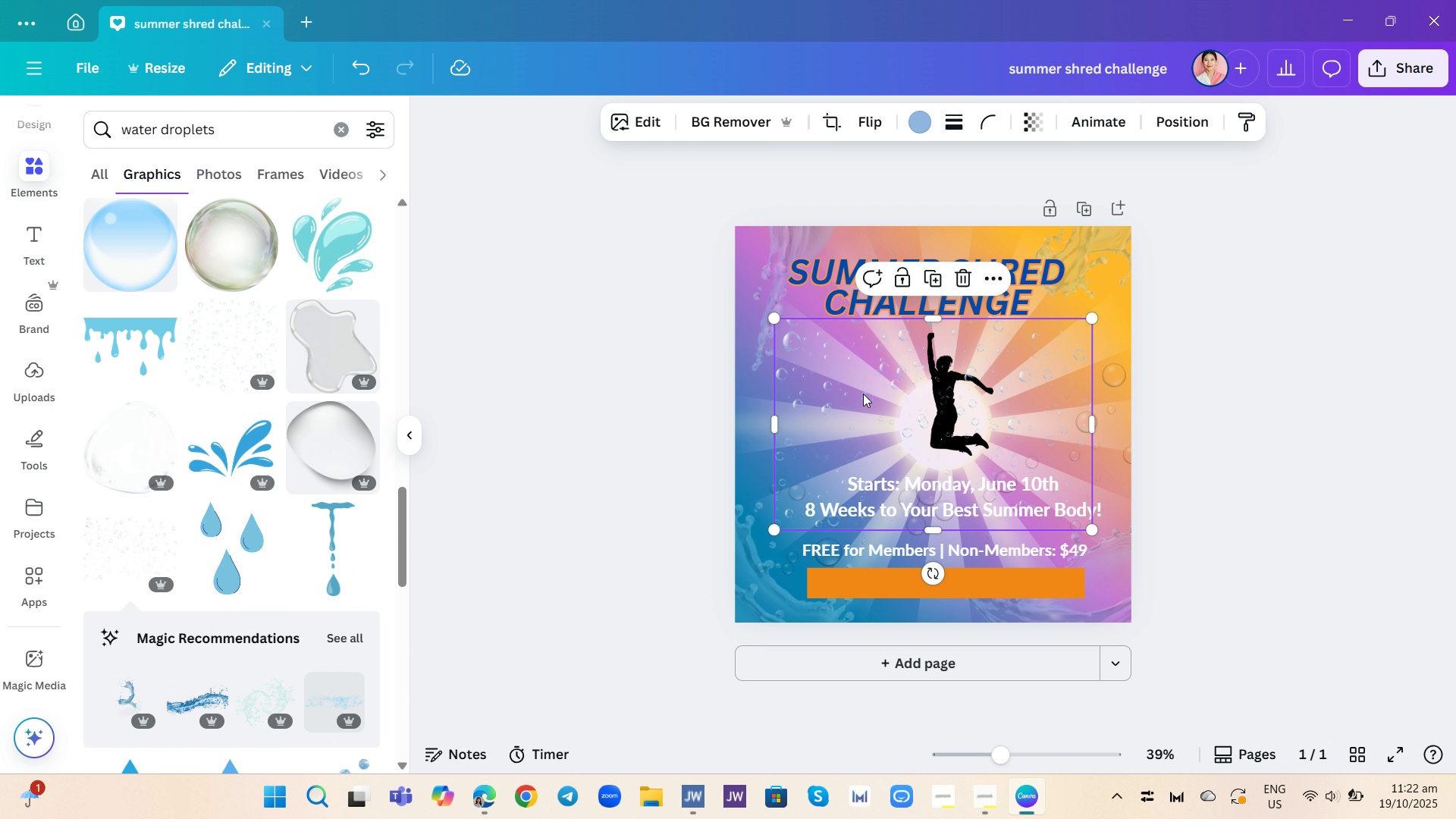 
left_click_drag(start_coordinate=[913, 398], to_coordinate=[908, 293])
 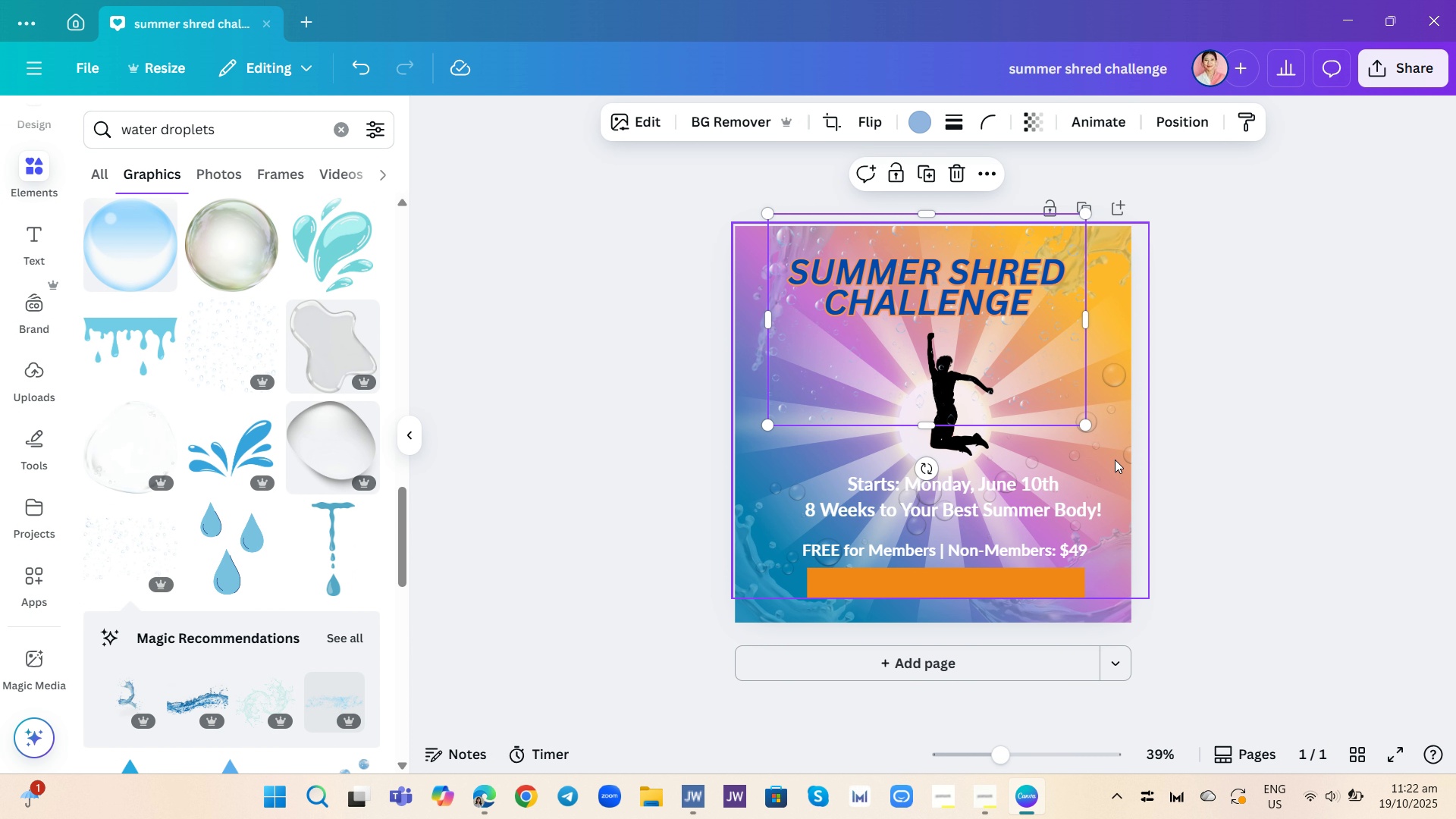 
left_click([1115, 460])
 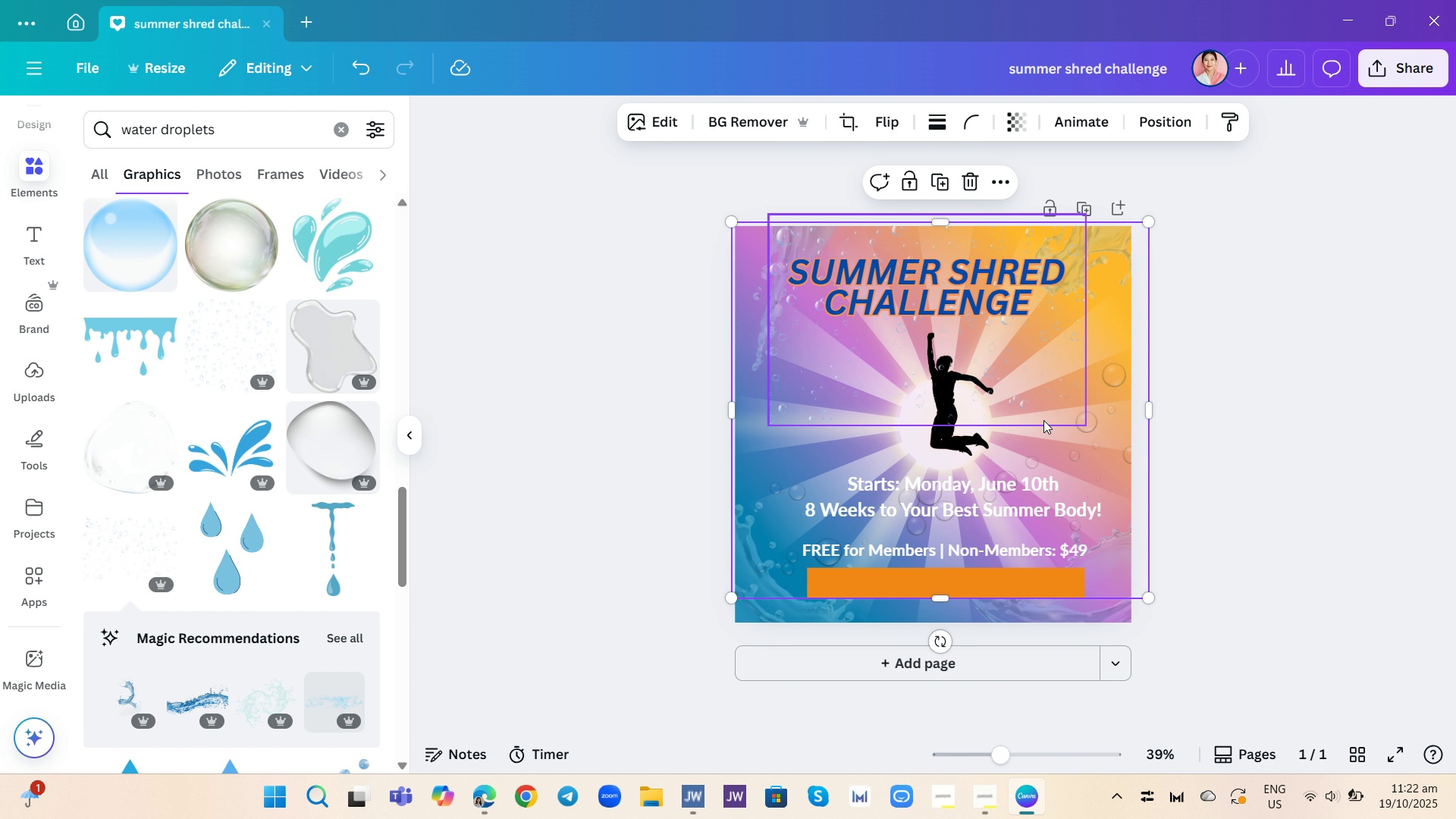 
left_click_drag(start_coordinate=[1040, 420], to_coordinate=[1043, 414])
 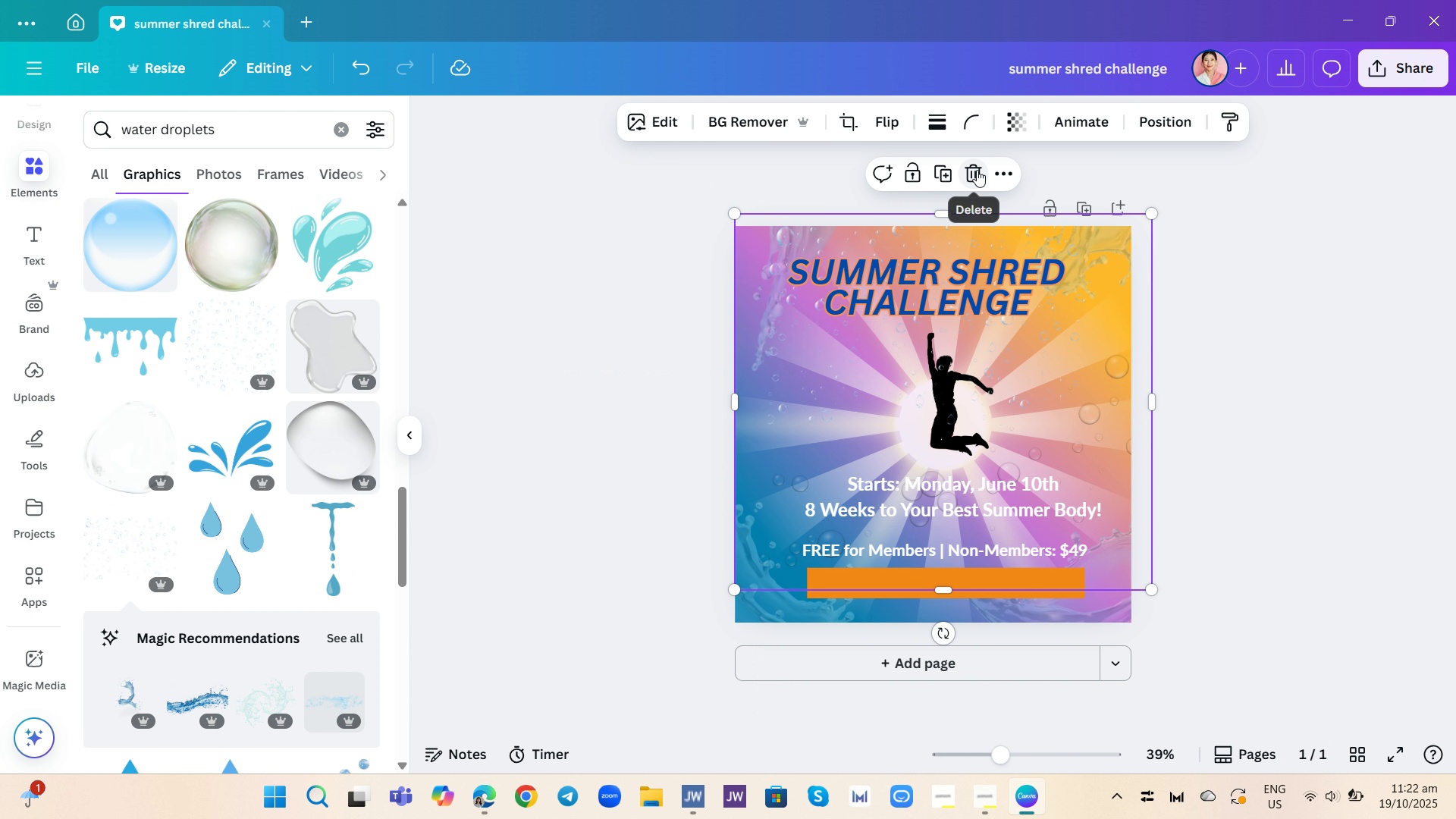 
left_click([977, 170])
 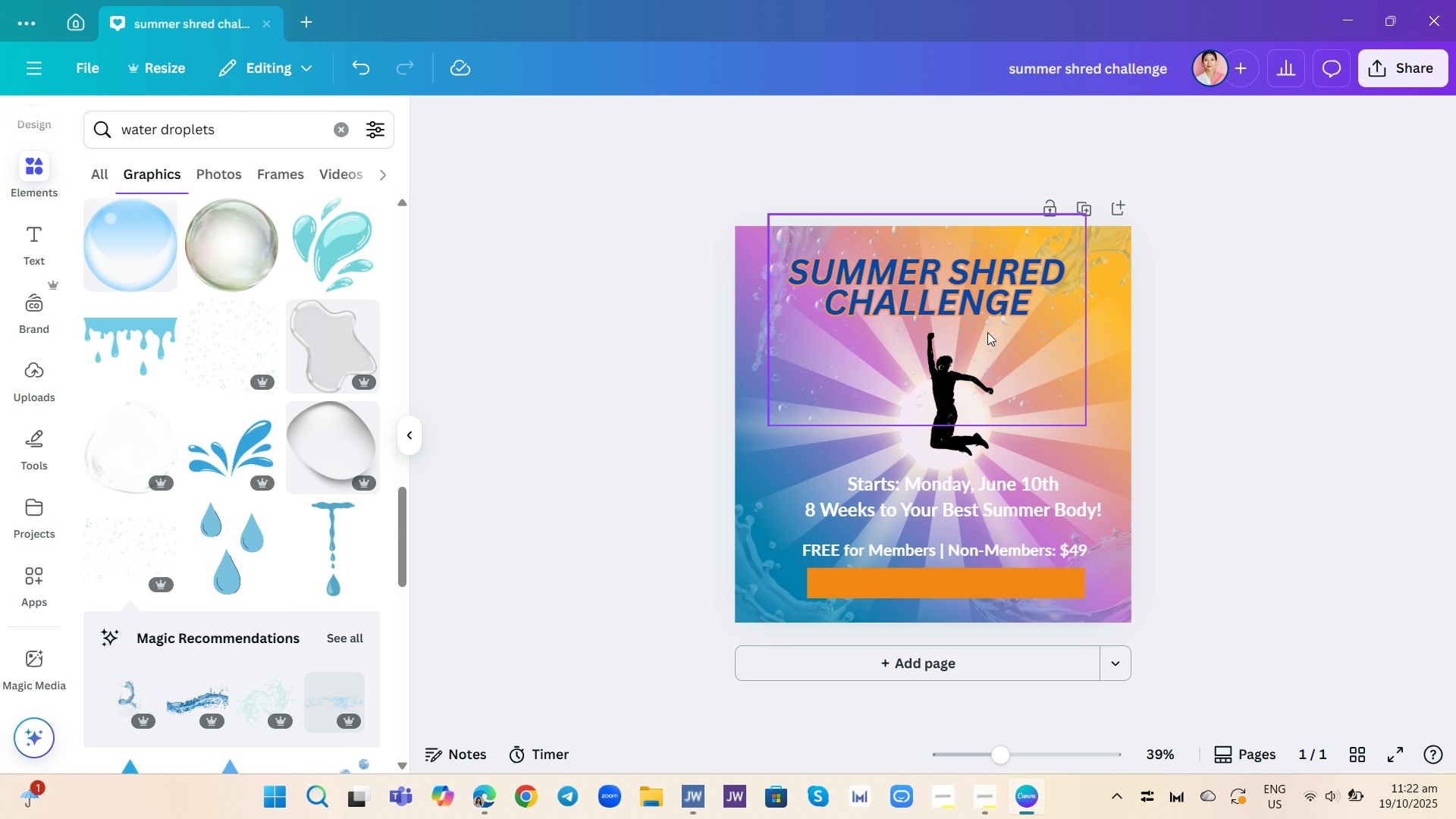 
left_click_drag(start_coordinate=[987, 332], to_coordinate=[999, 398])
 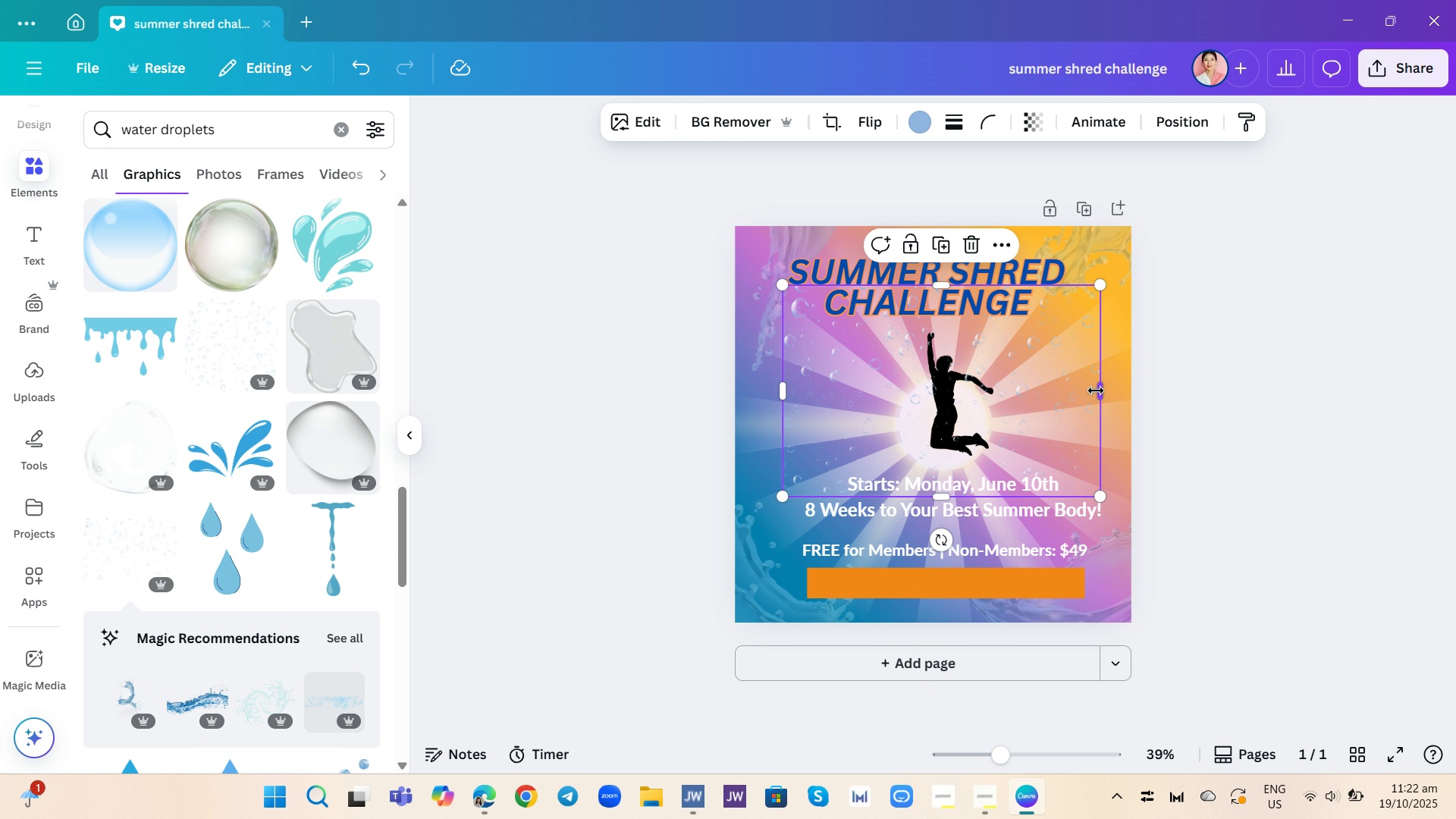 
left_click_drag(start_coordinate=[1096, 391], to_coordinate=[1116, 402])
 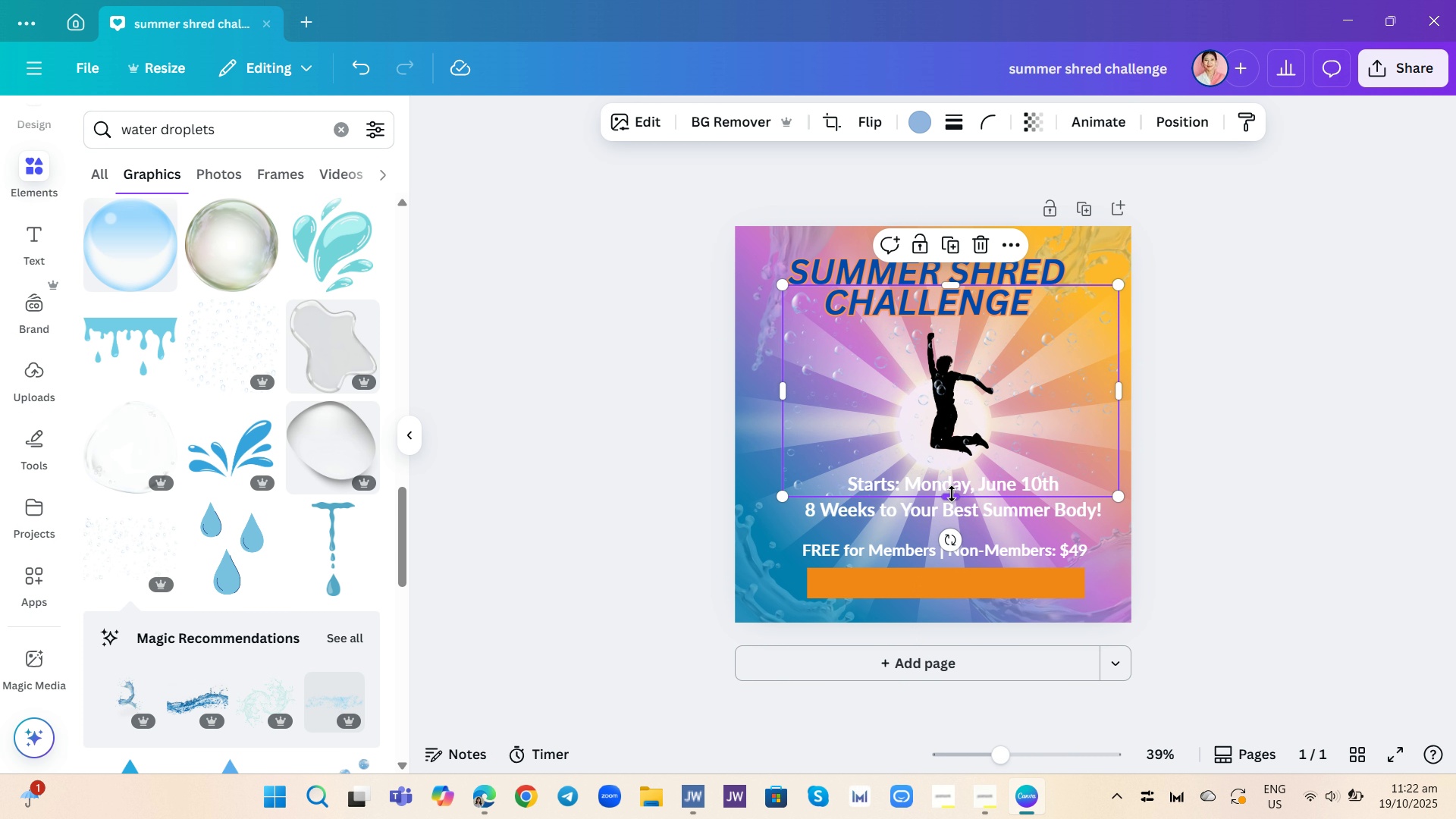 
left_click_drag(start_coordinate=[952, 494], to_coordinate=[917, 549])
 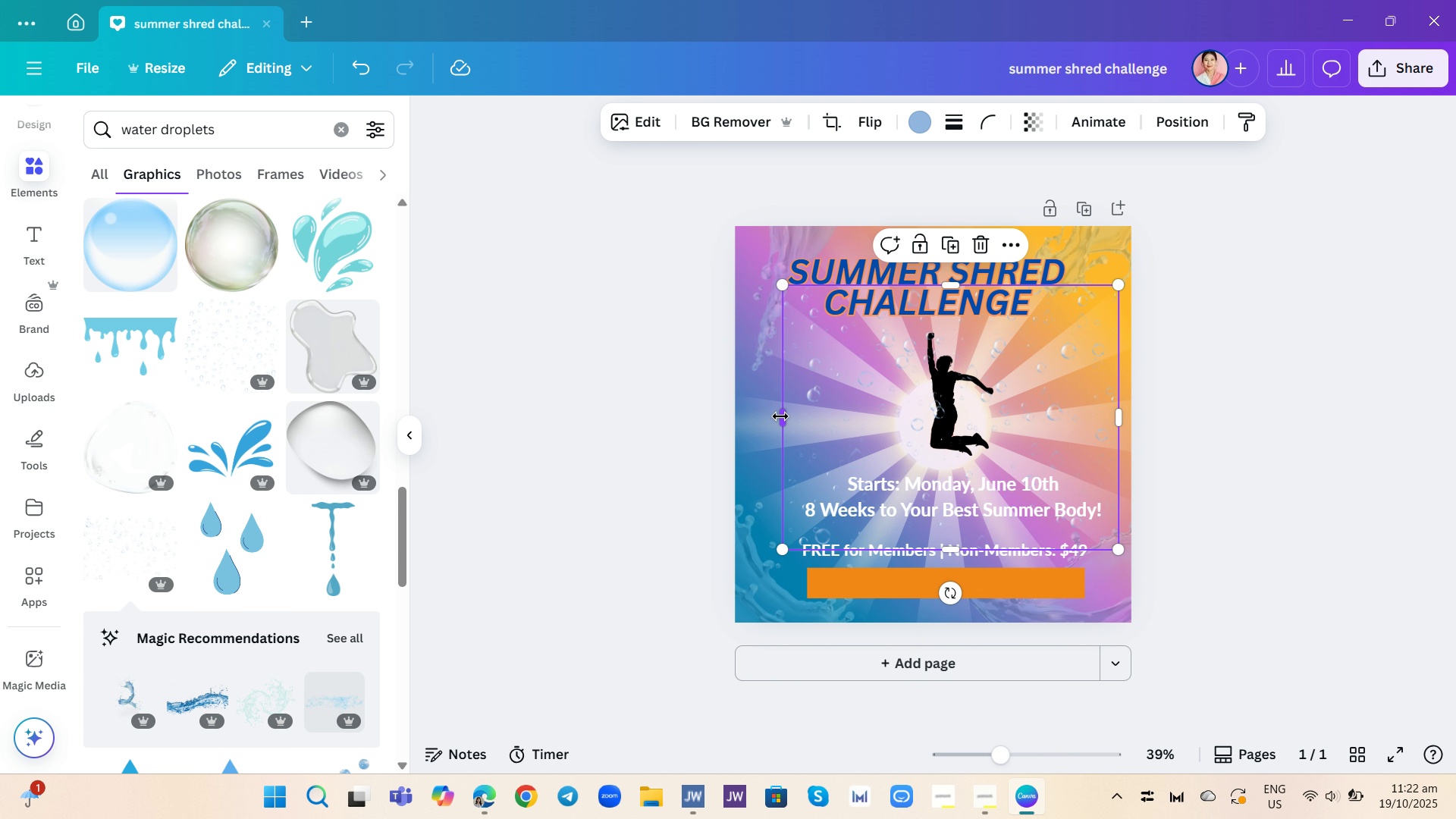 
left_click_drag(start_coordinate=[780, 416], to_coordinate=[735, 403])
 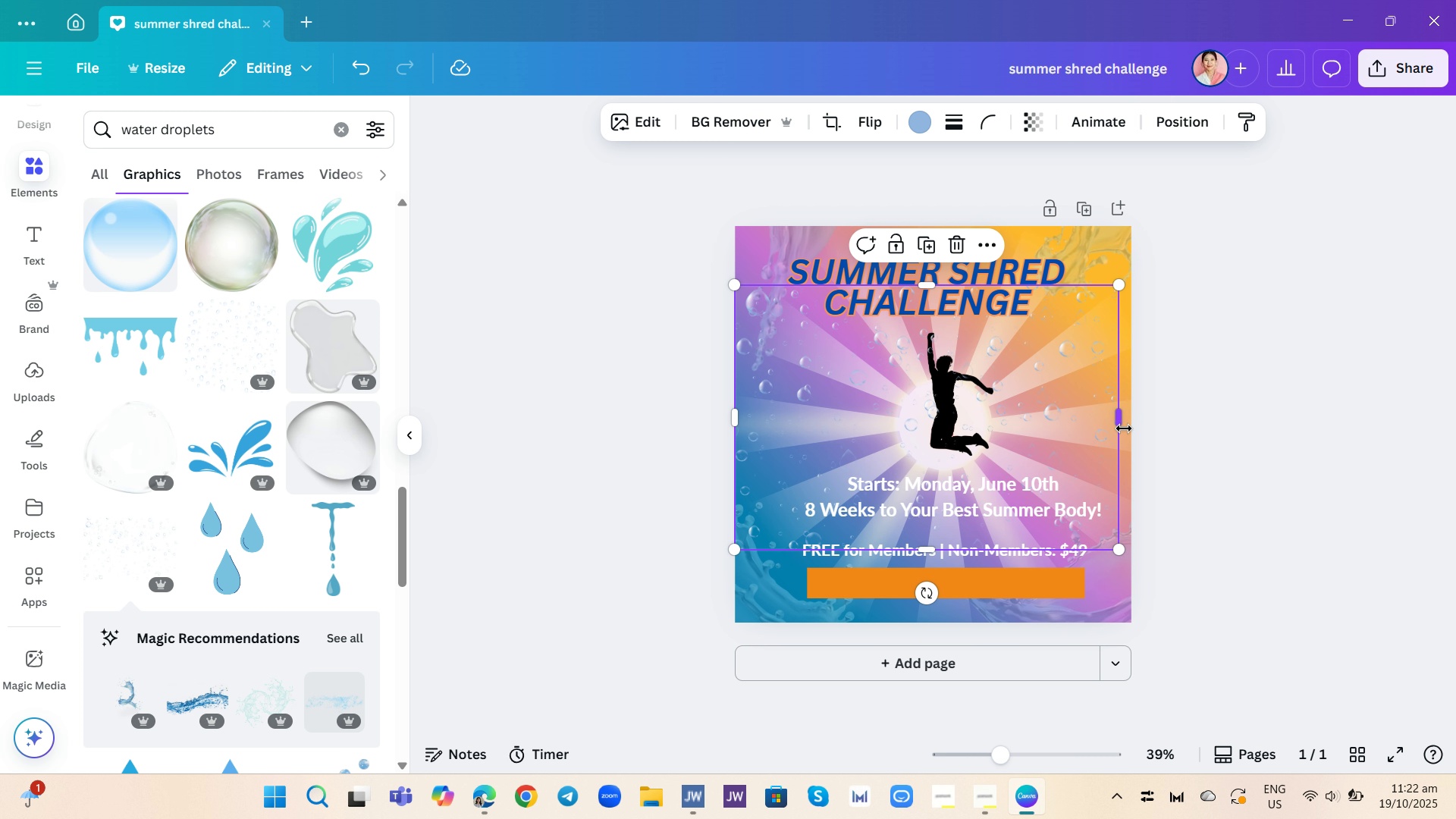 
left_click_drag(start_coordinate=[1119, 419], to_coordinate=[1139, 433])
 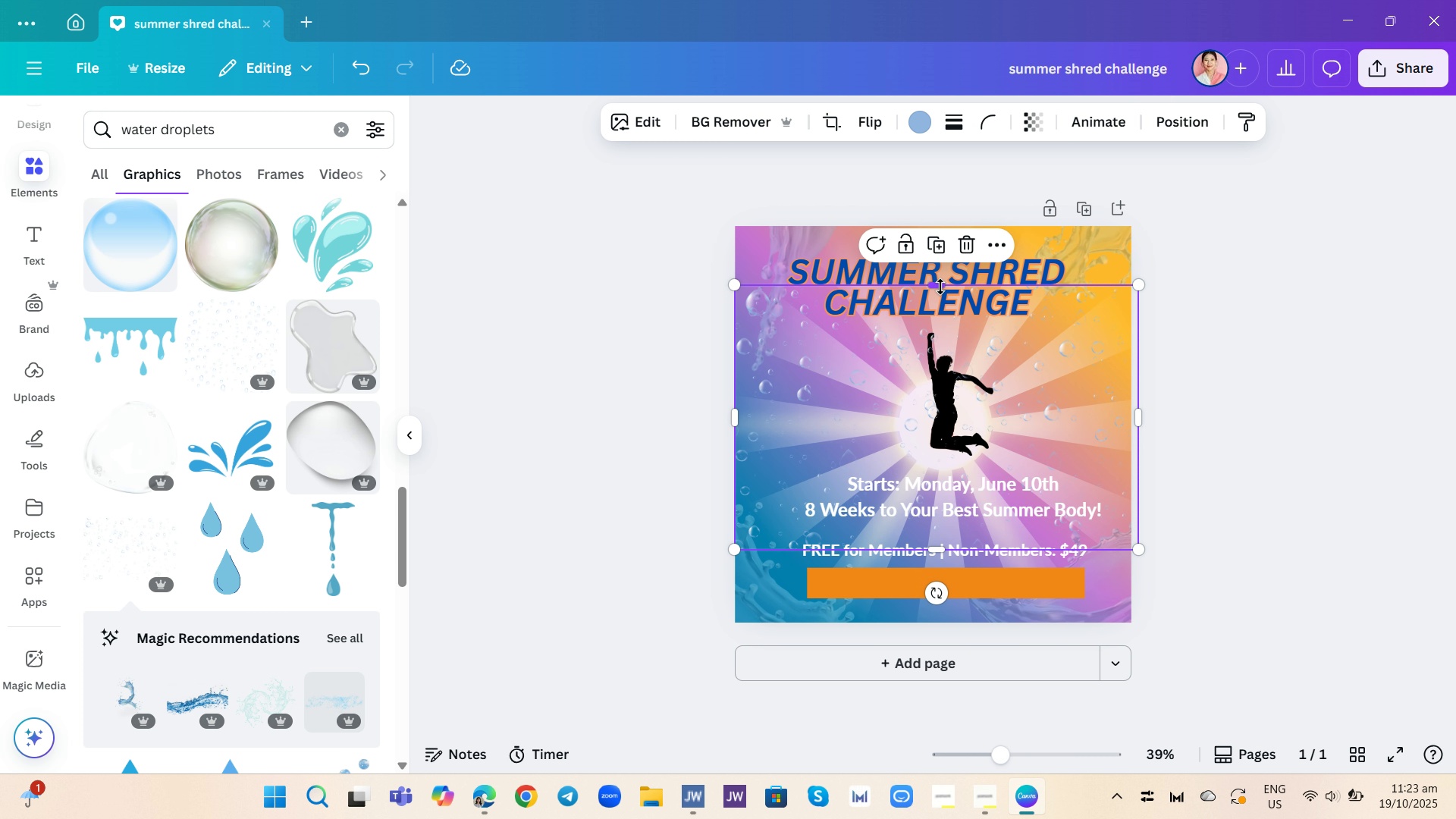 
left_click_drag(start_coordinate=[939, 288], to_coordinate=[943, 231])
 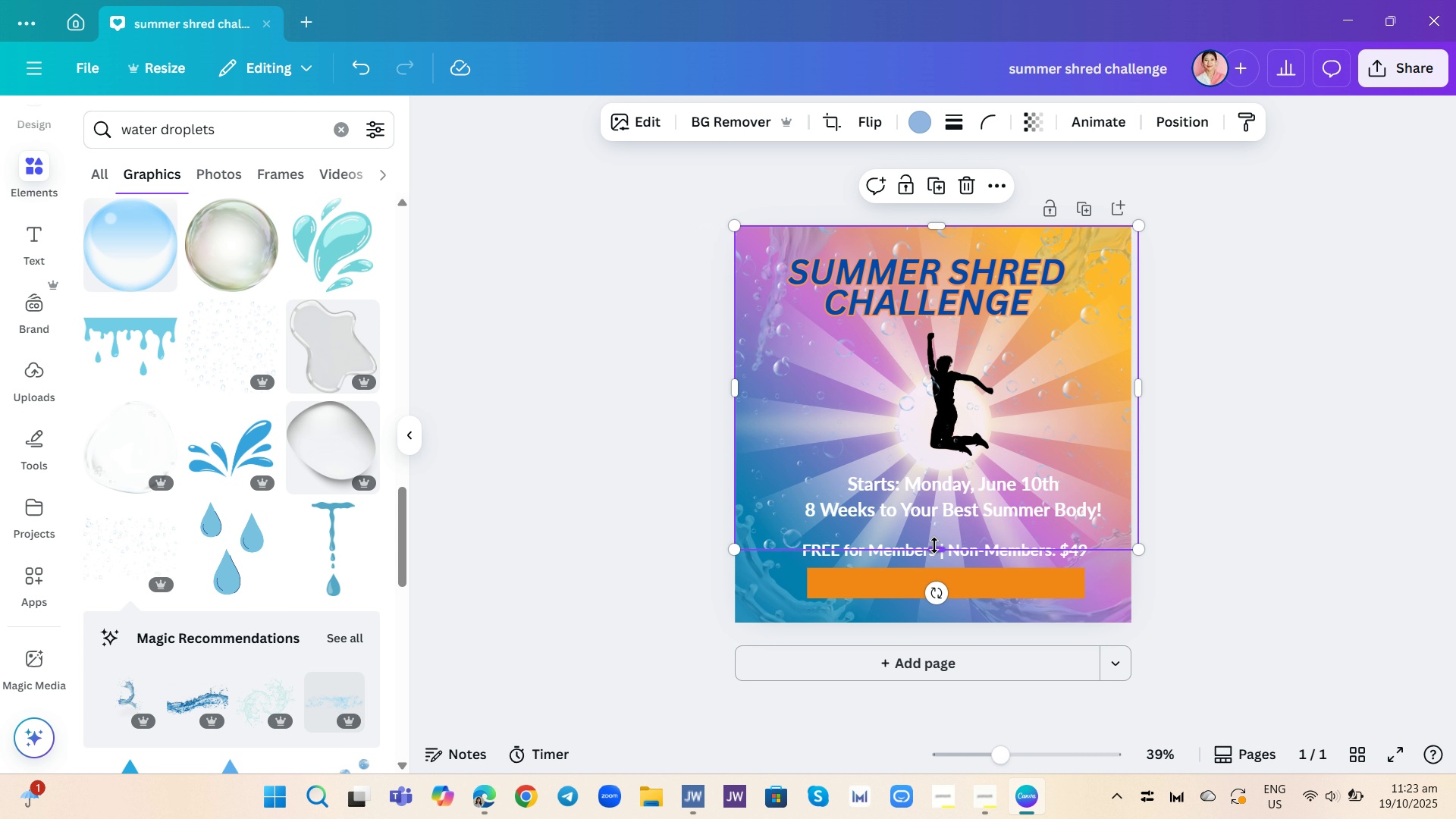 
left_click_drag(start_coordinate=[934, 545], to_coordinate=[938, 616])
 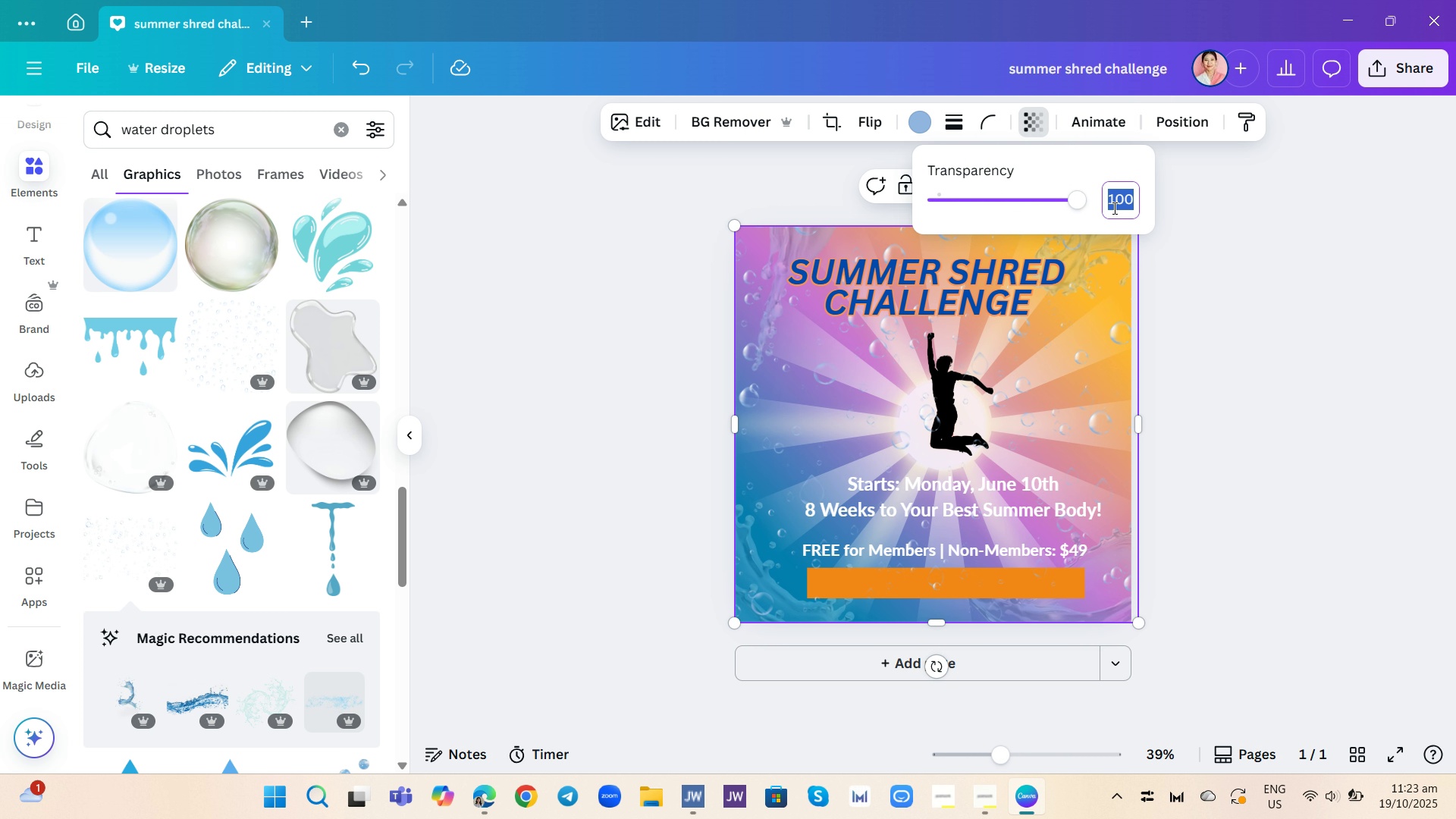 
wait(5.27)
 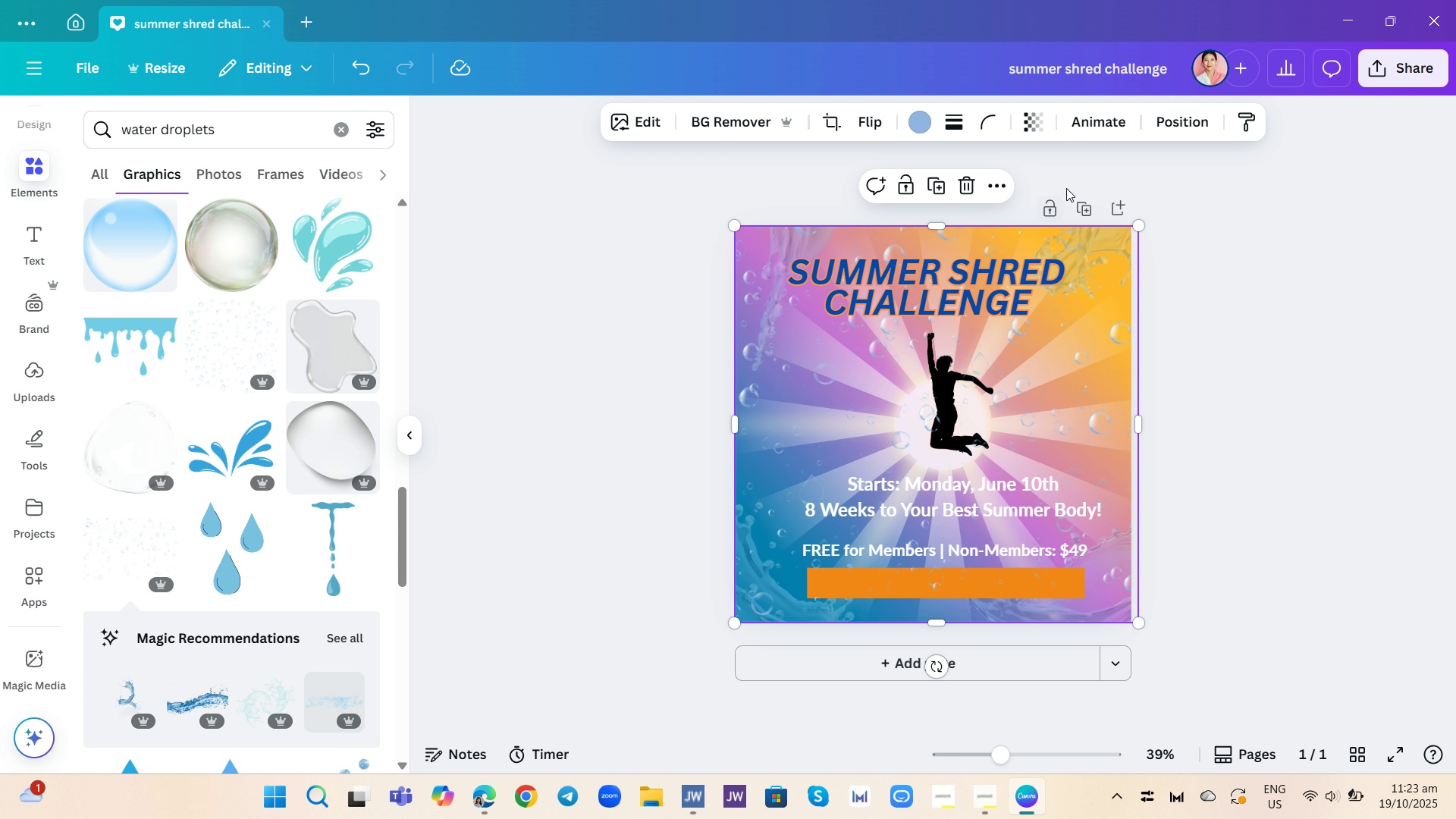 
type(30)
 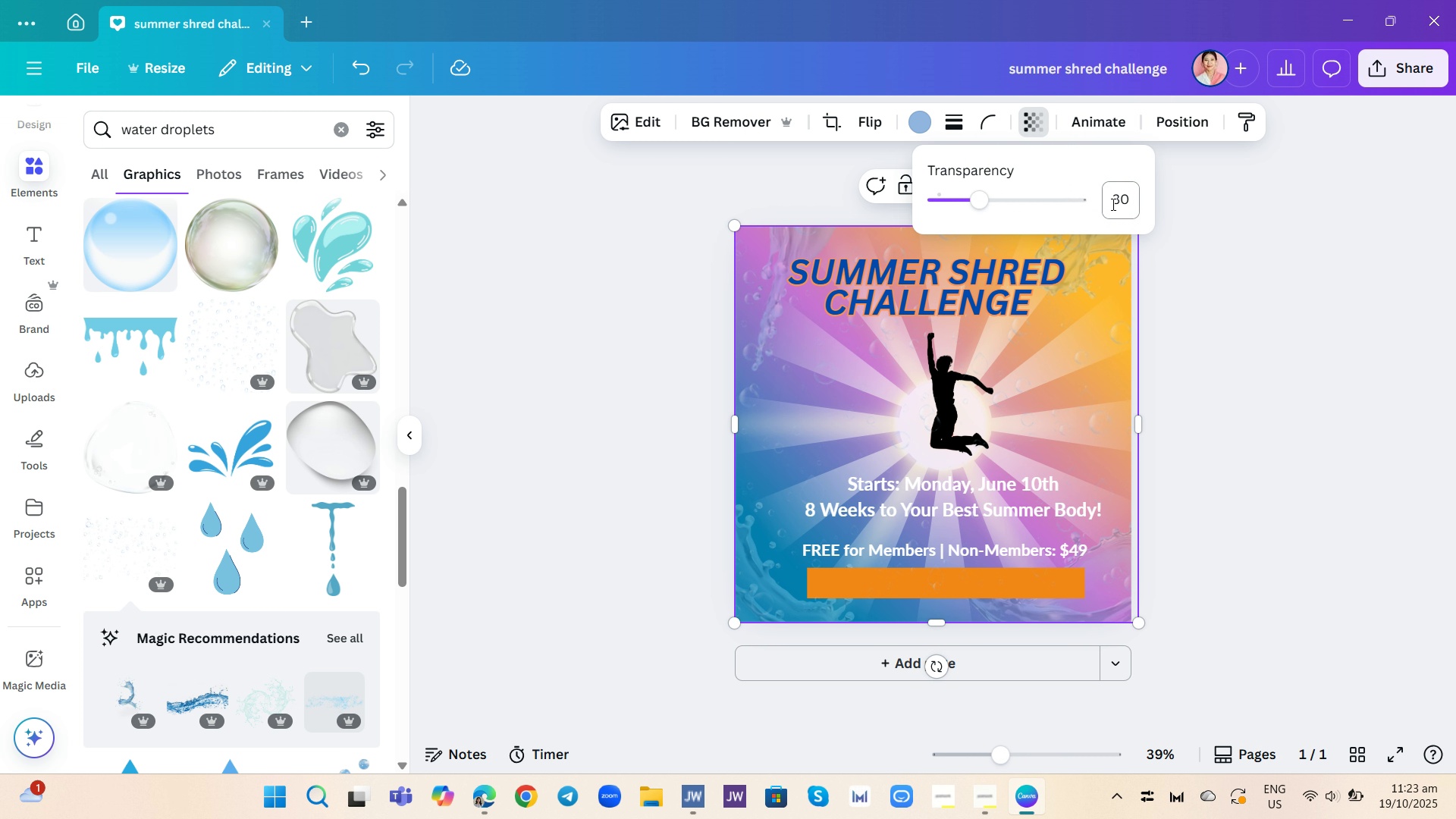 
key(Enter)
 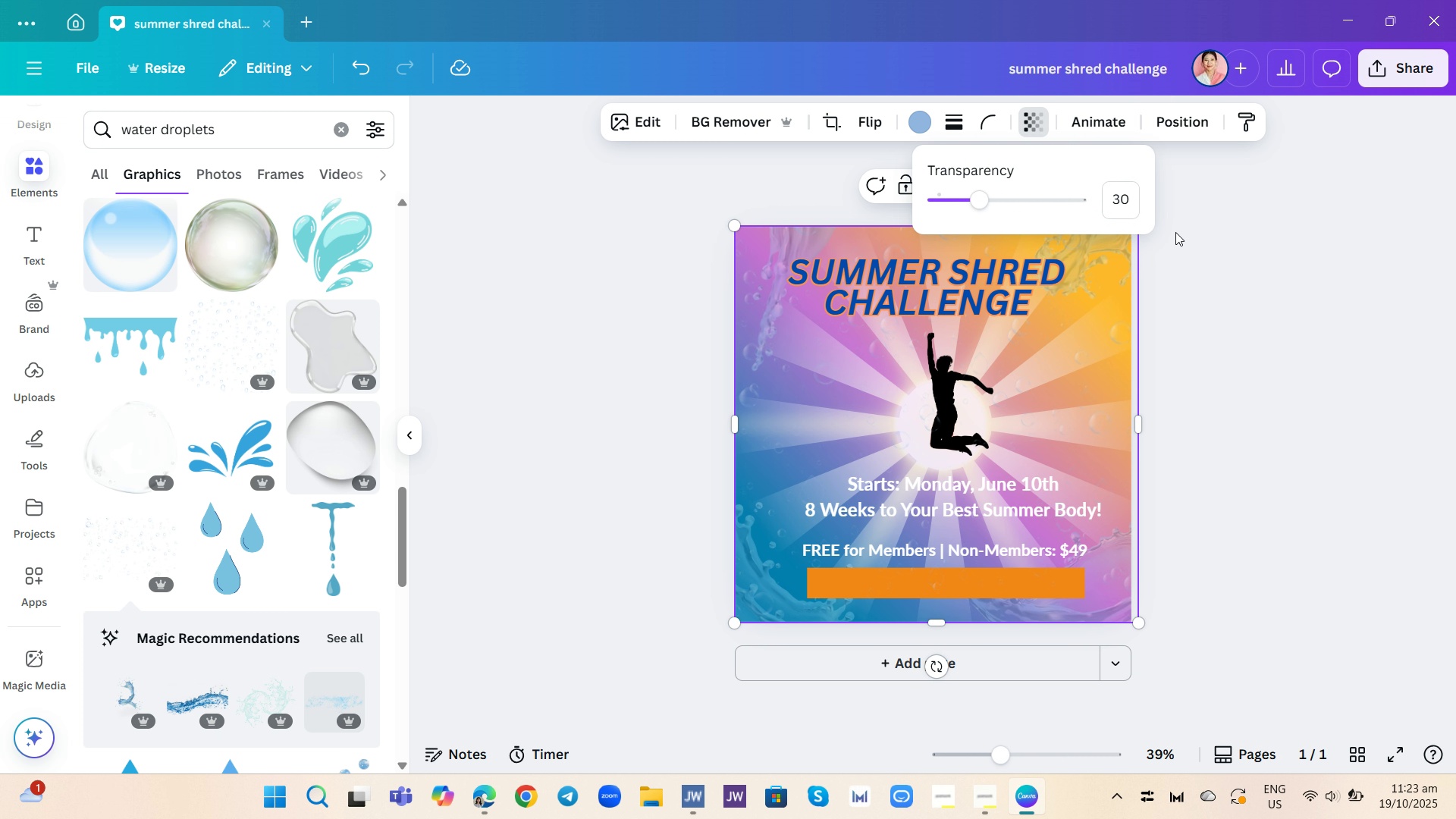 
left_click([1285, 298])
 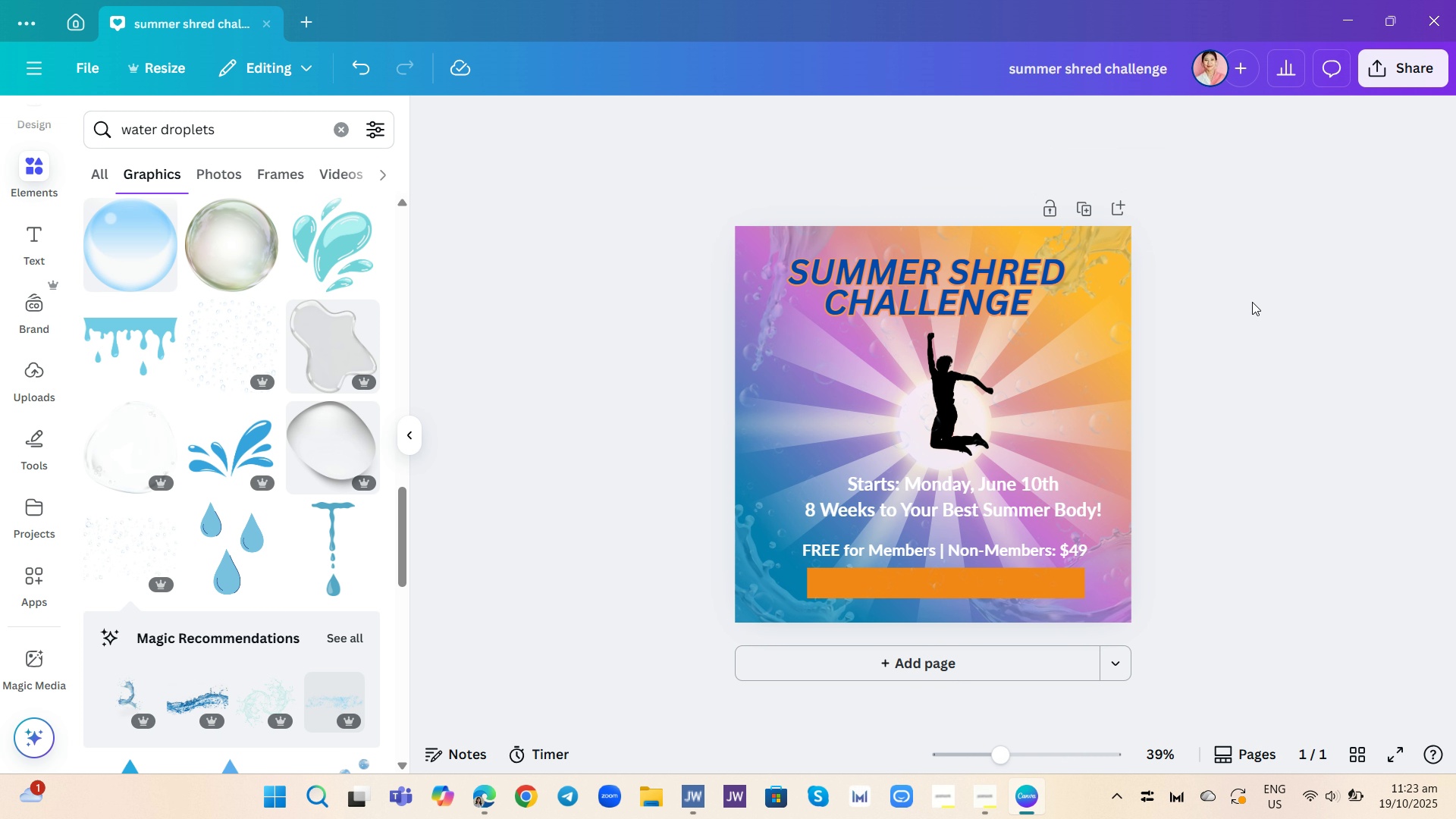 
left_click([1252, 302])
 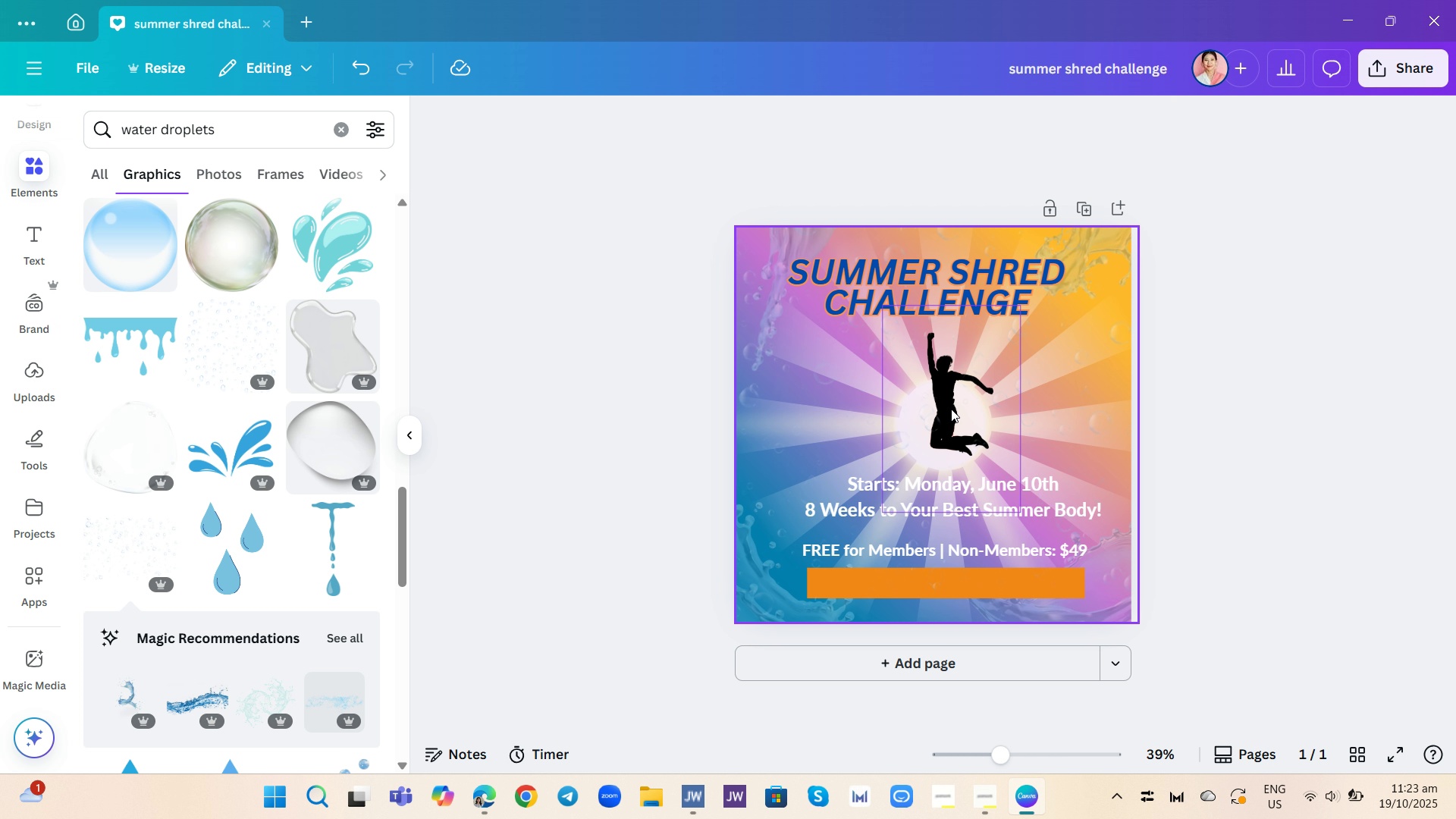 
left_click([951, 409])
 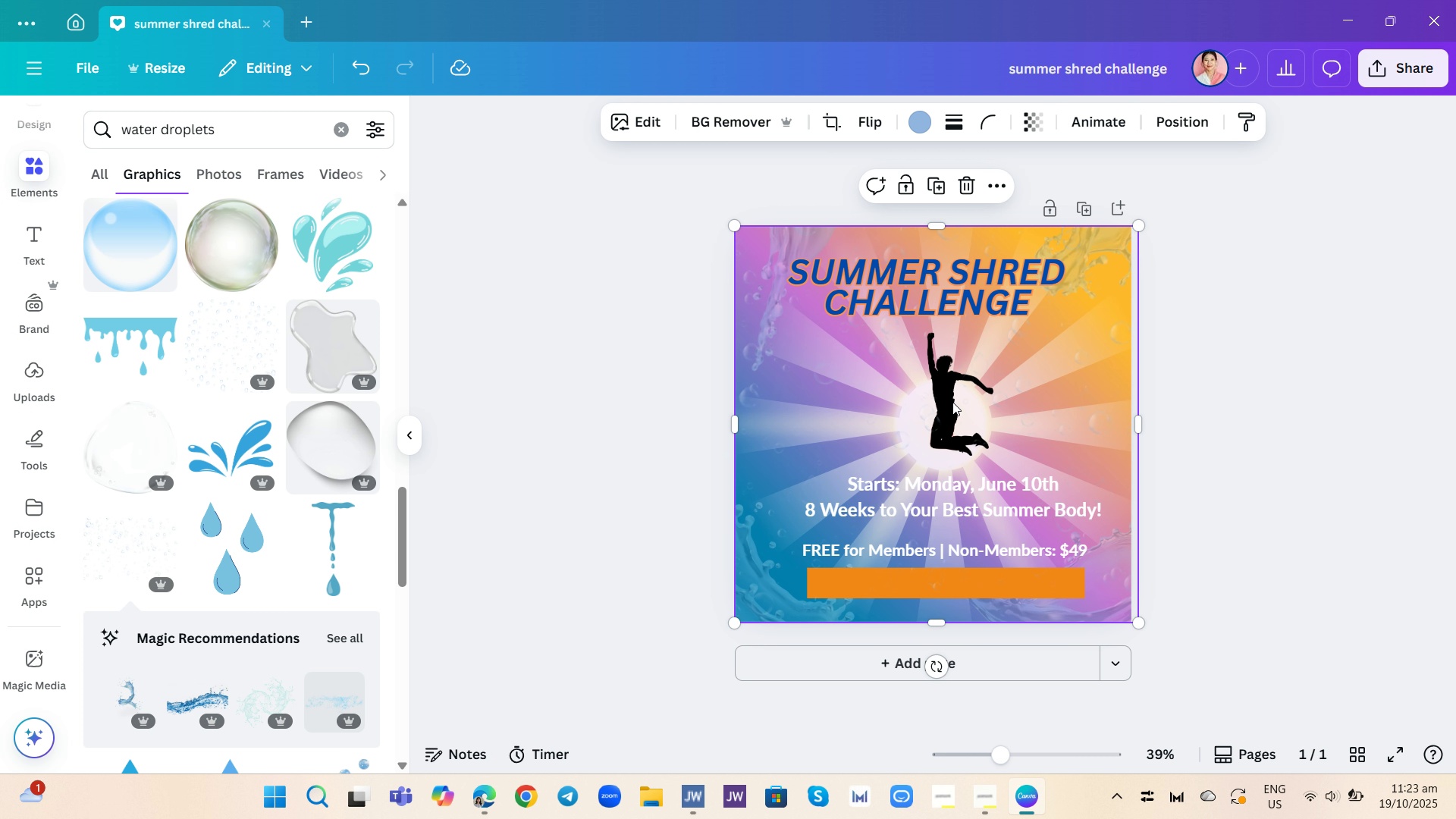 
left_click([949, 409])
 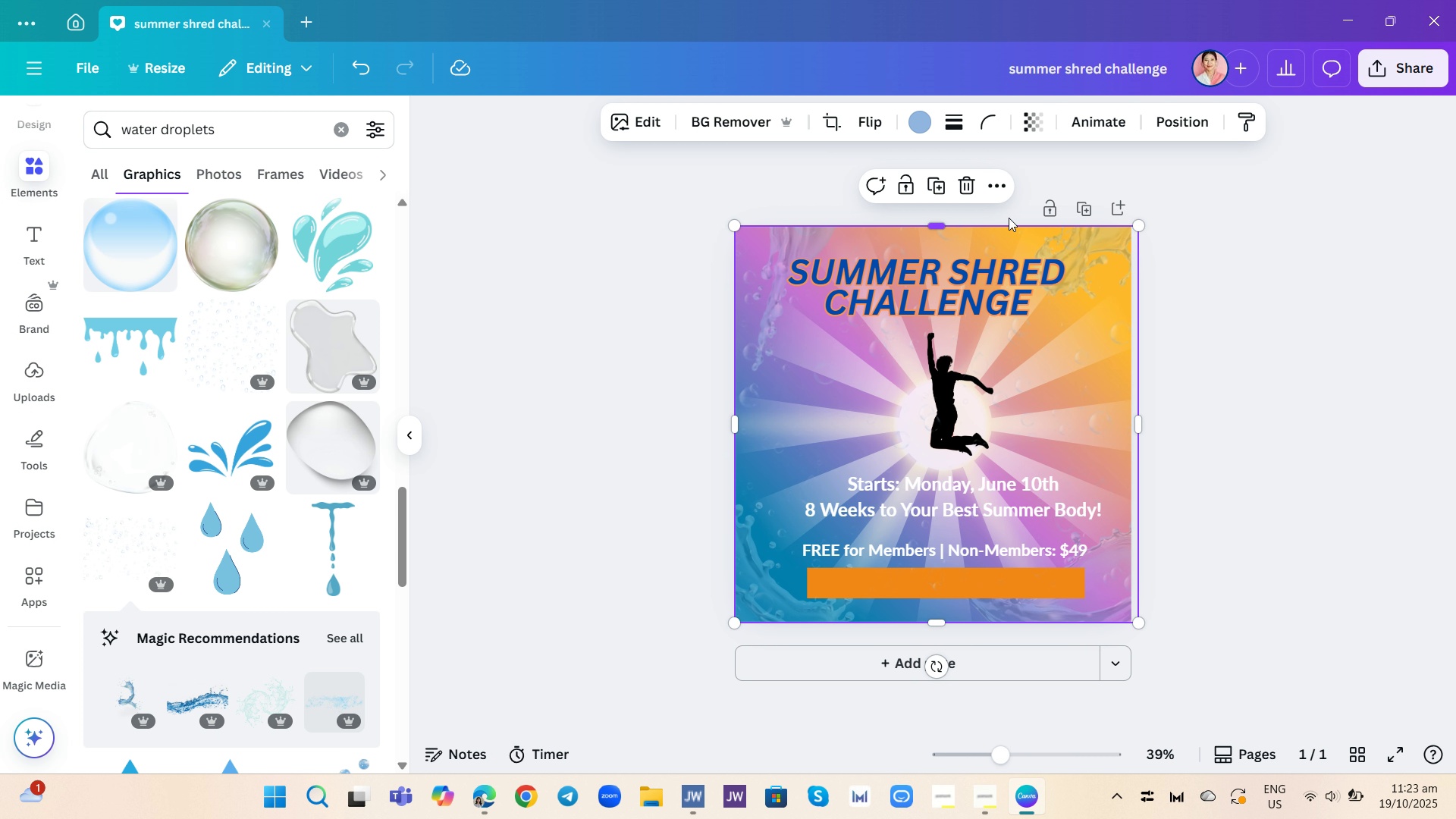 
left_click([992, 182])
 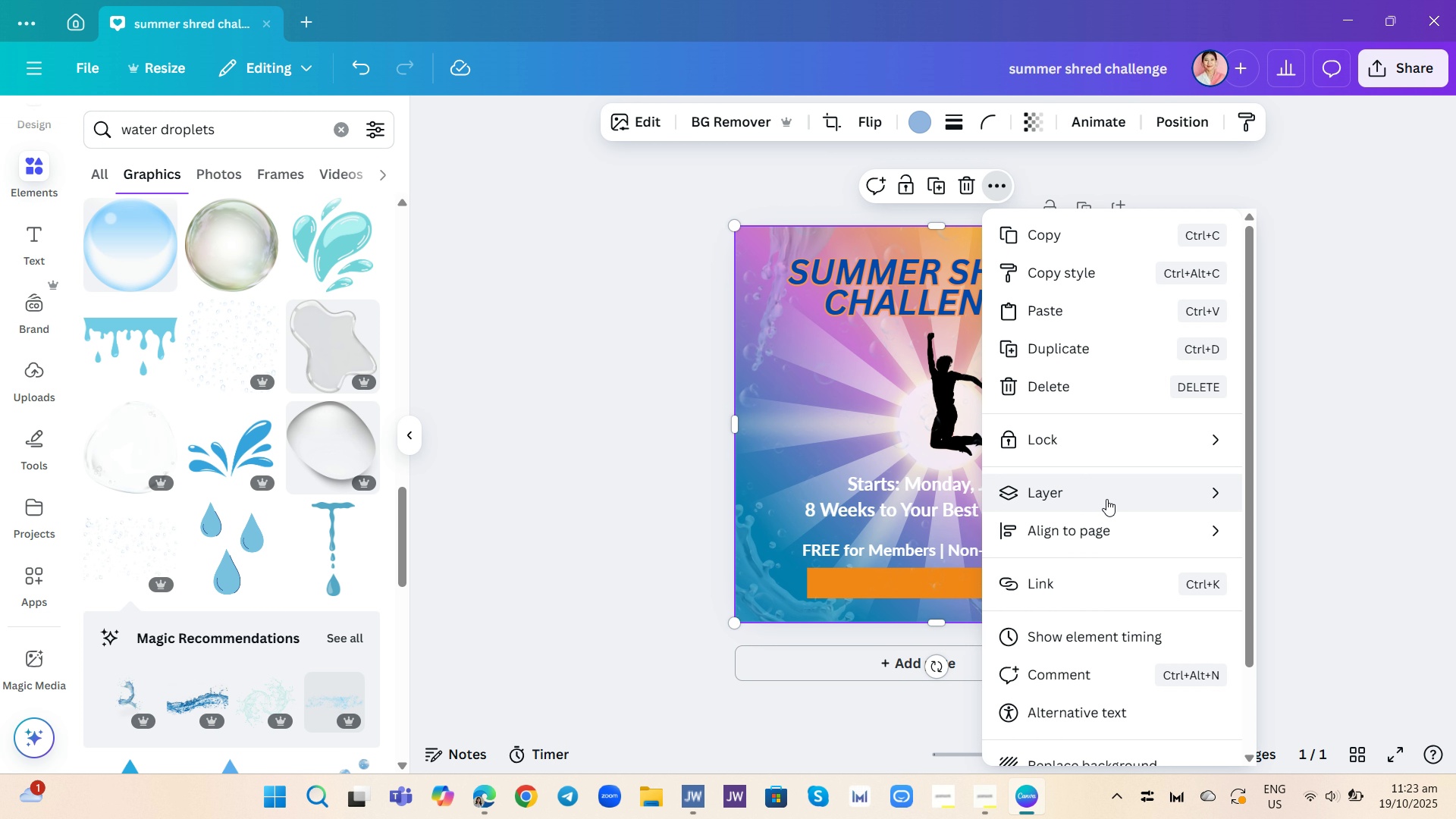 
left_click([1106, 499])
 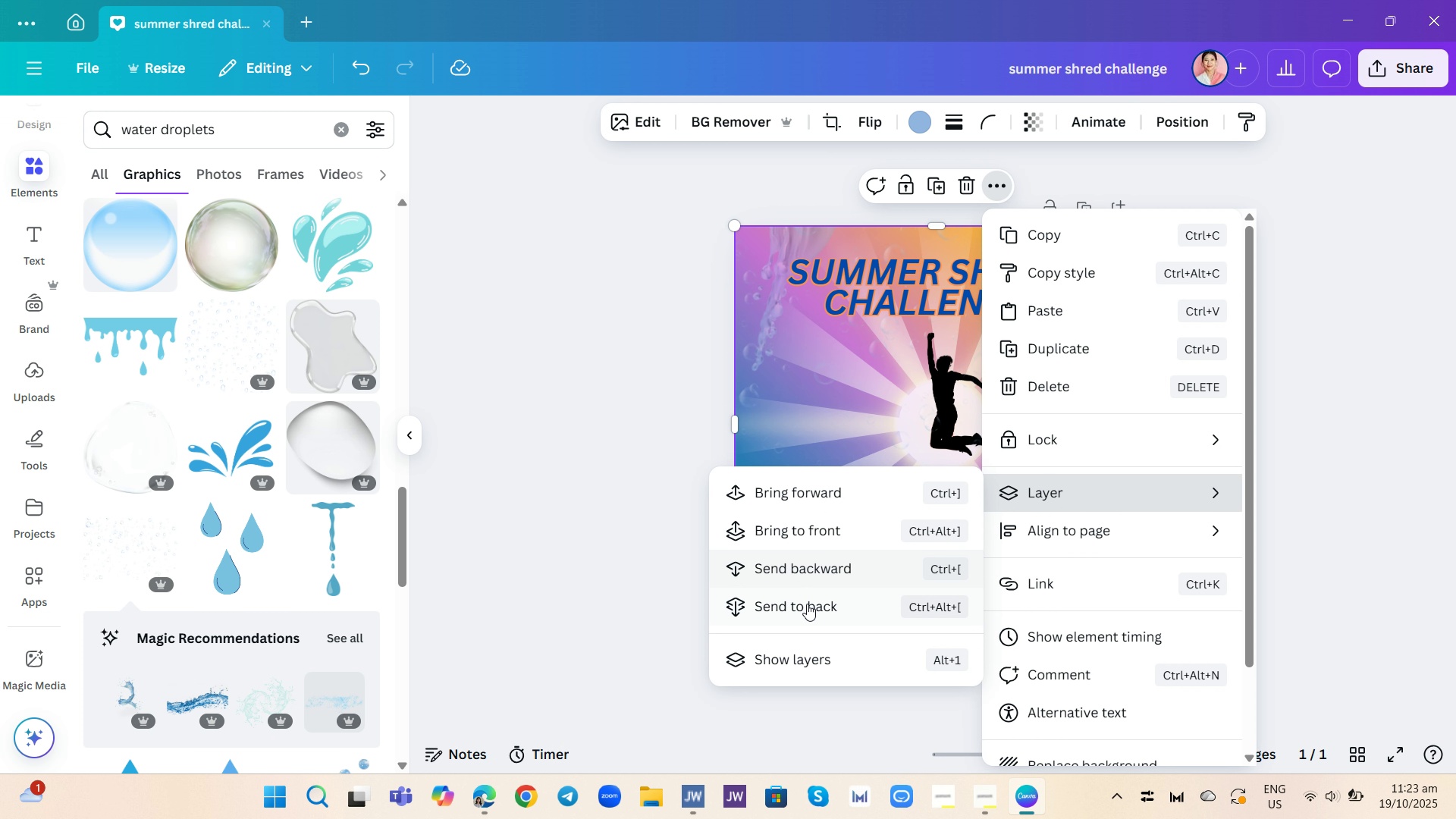 
left_click([805, 559])
 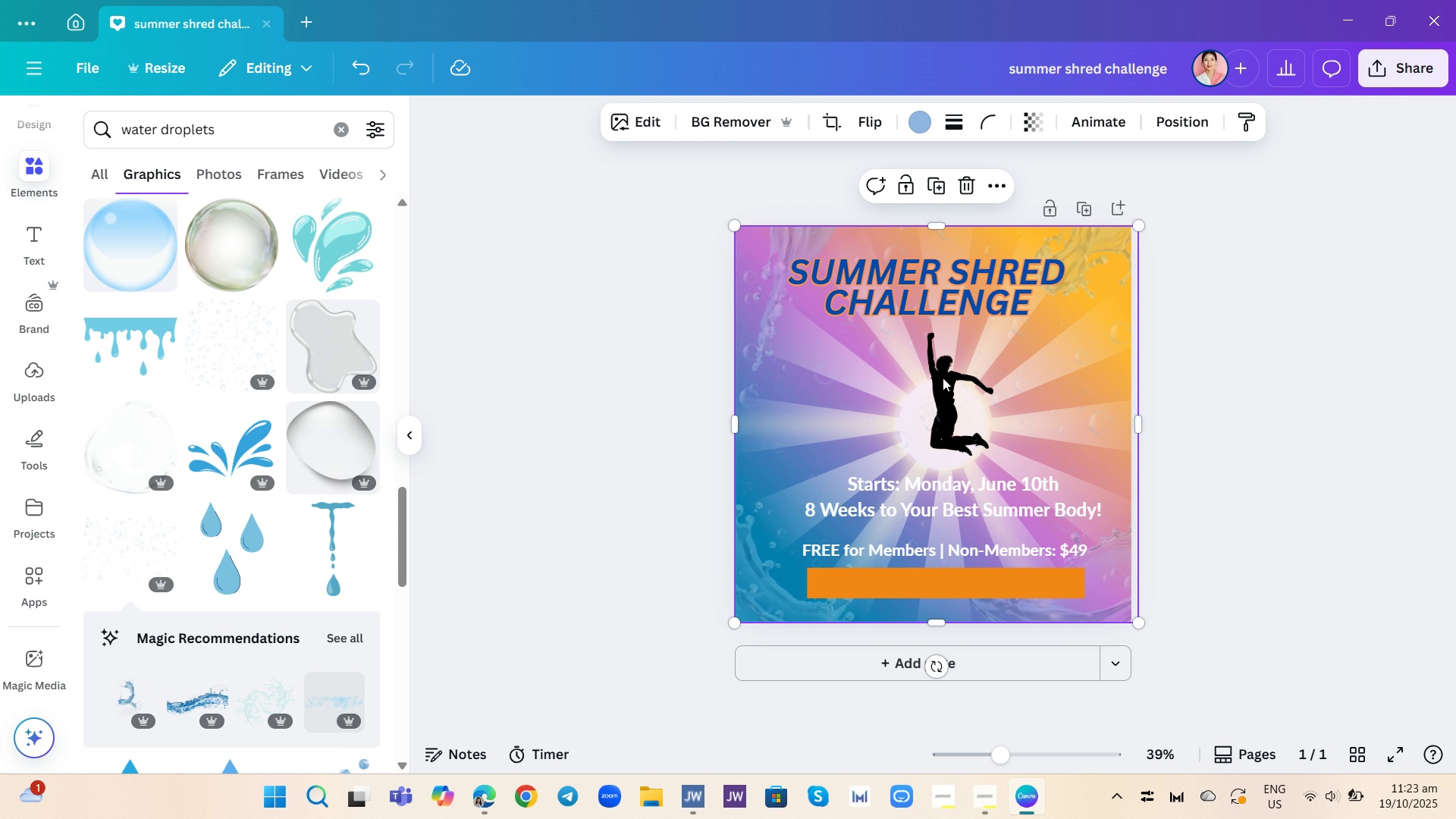 
left_click([943, 378])
 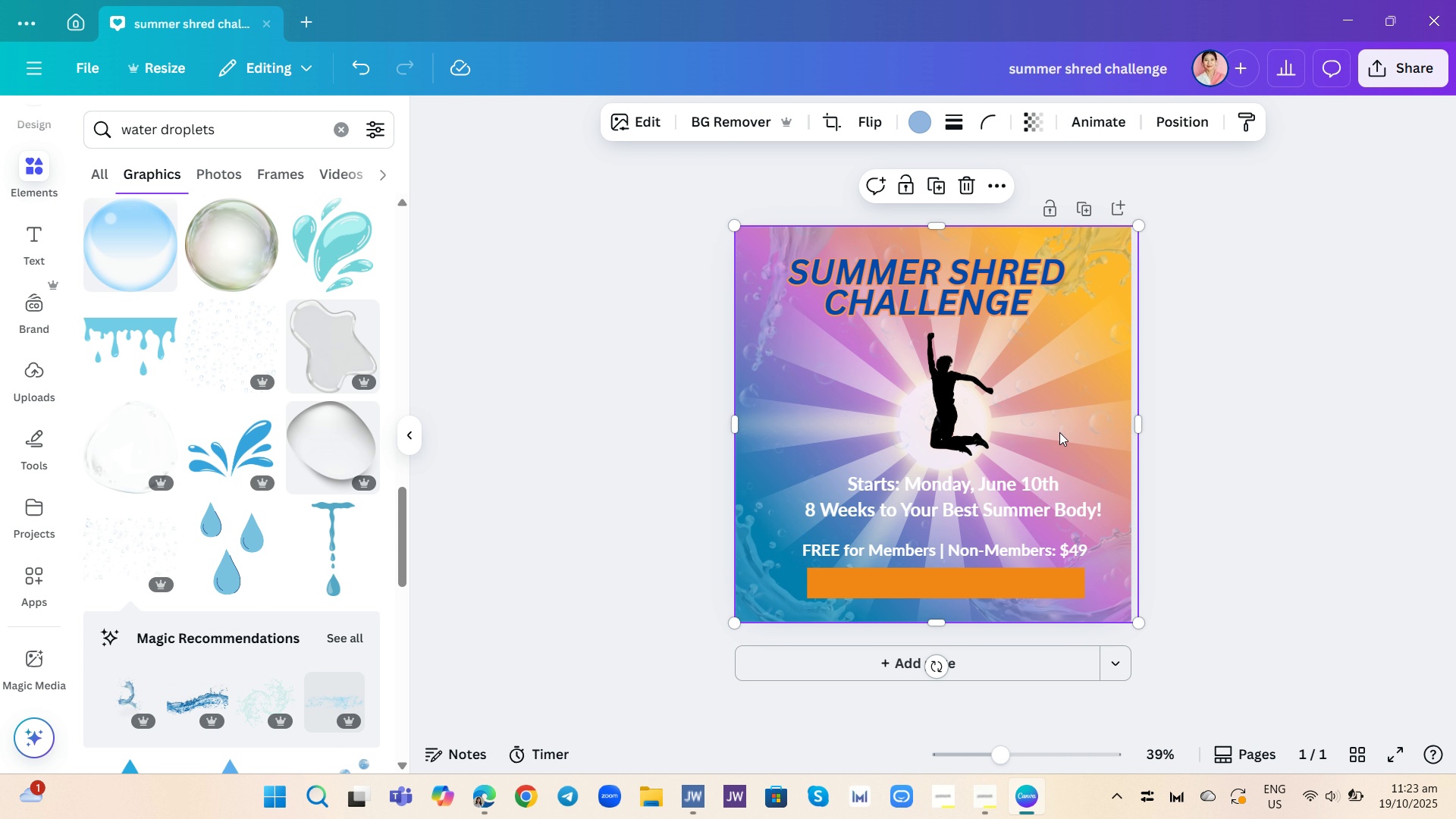 
left_click_drag(start_coordinate=[1059, 432], to_coordinate=[1053, 435])
 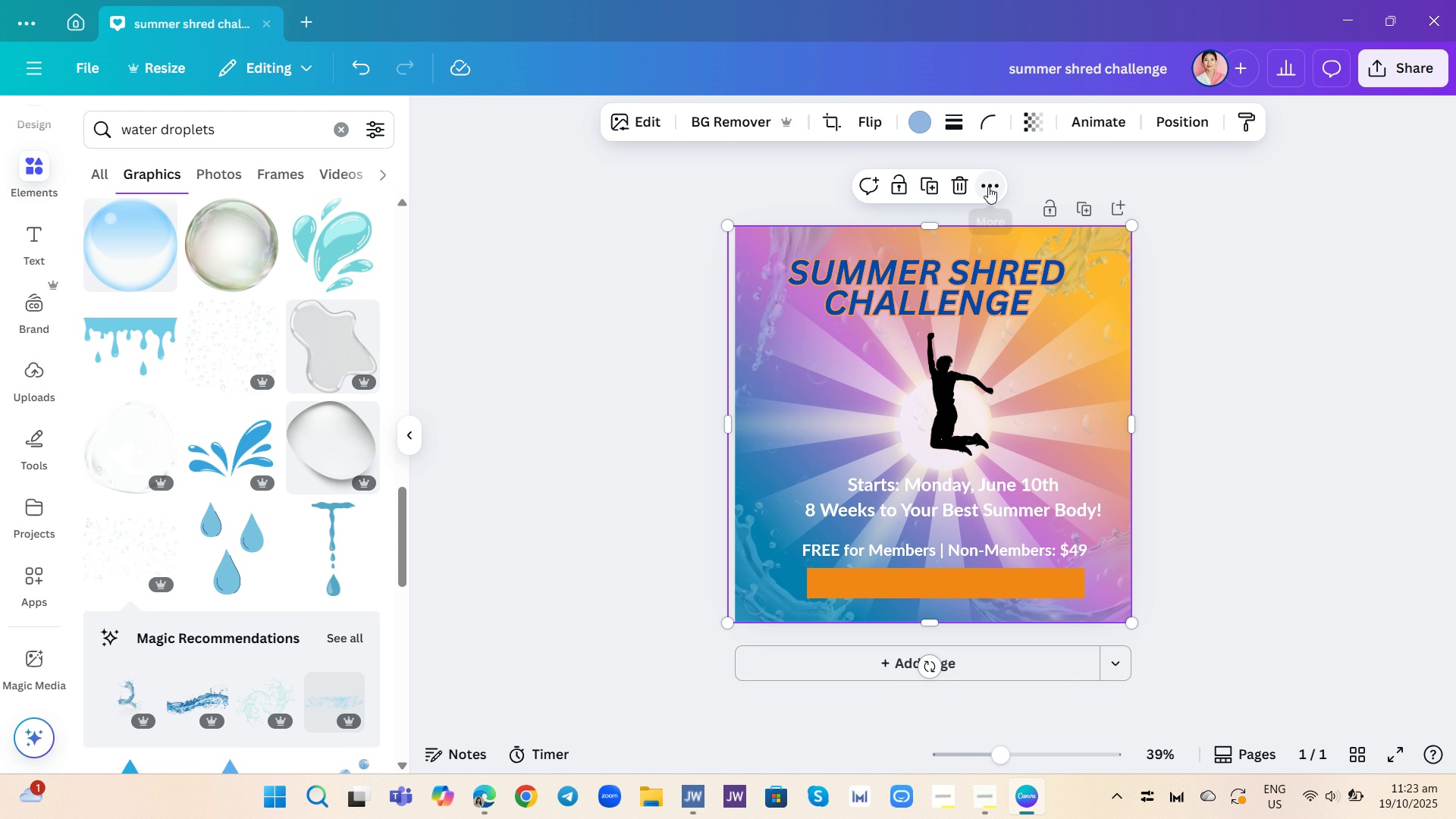 
left_click([988, 187])
 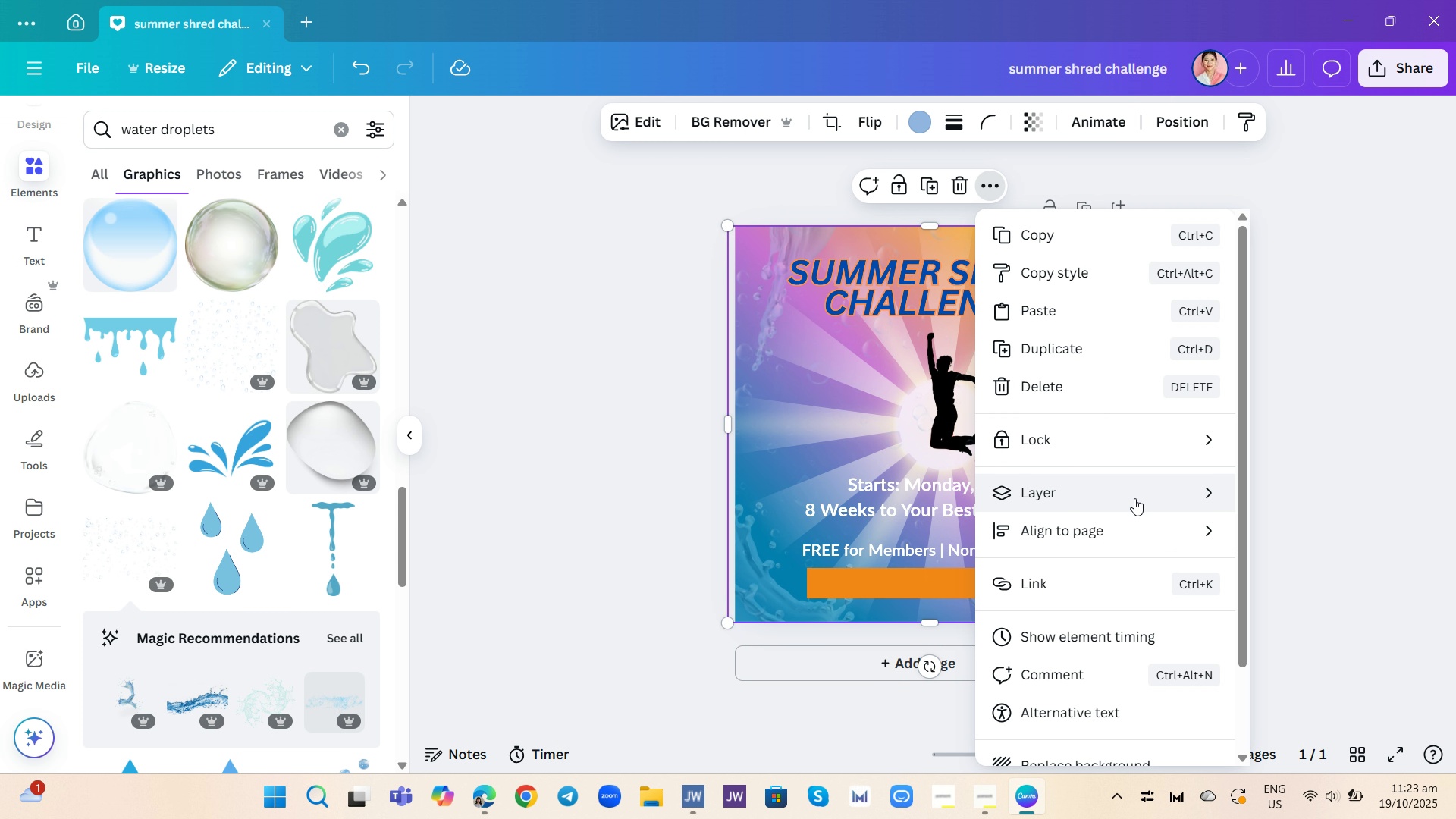 
left_click([1133, 496])
 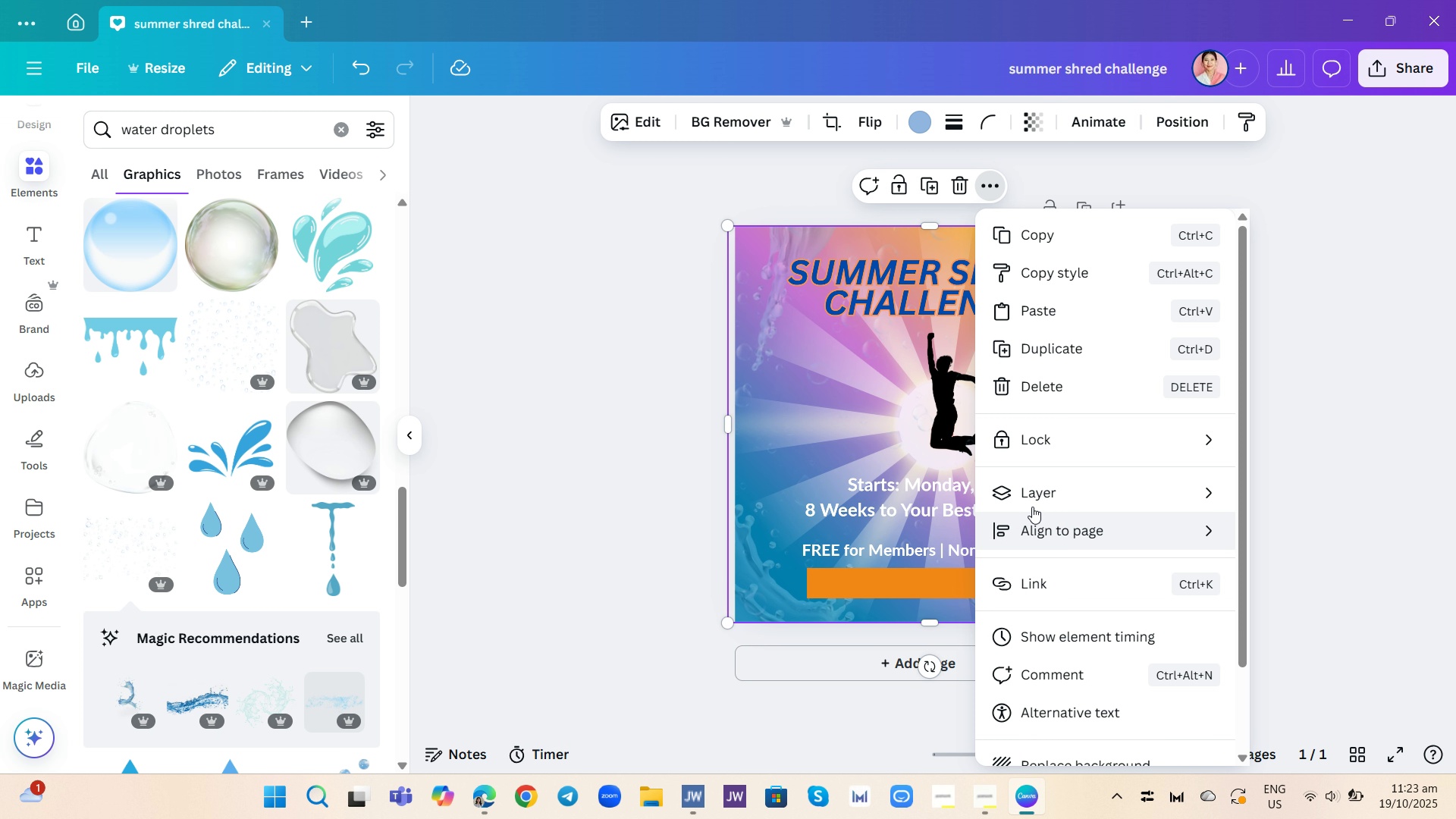 
left_click([1033, 505])
 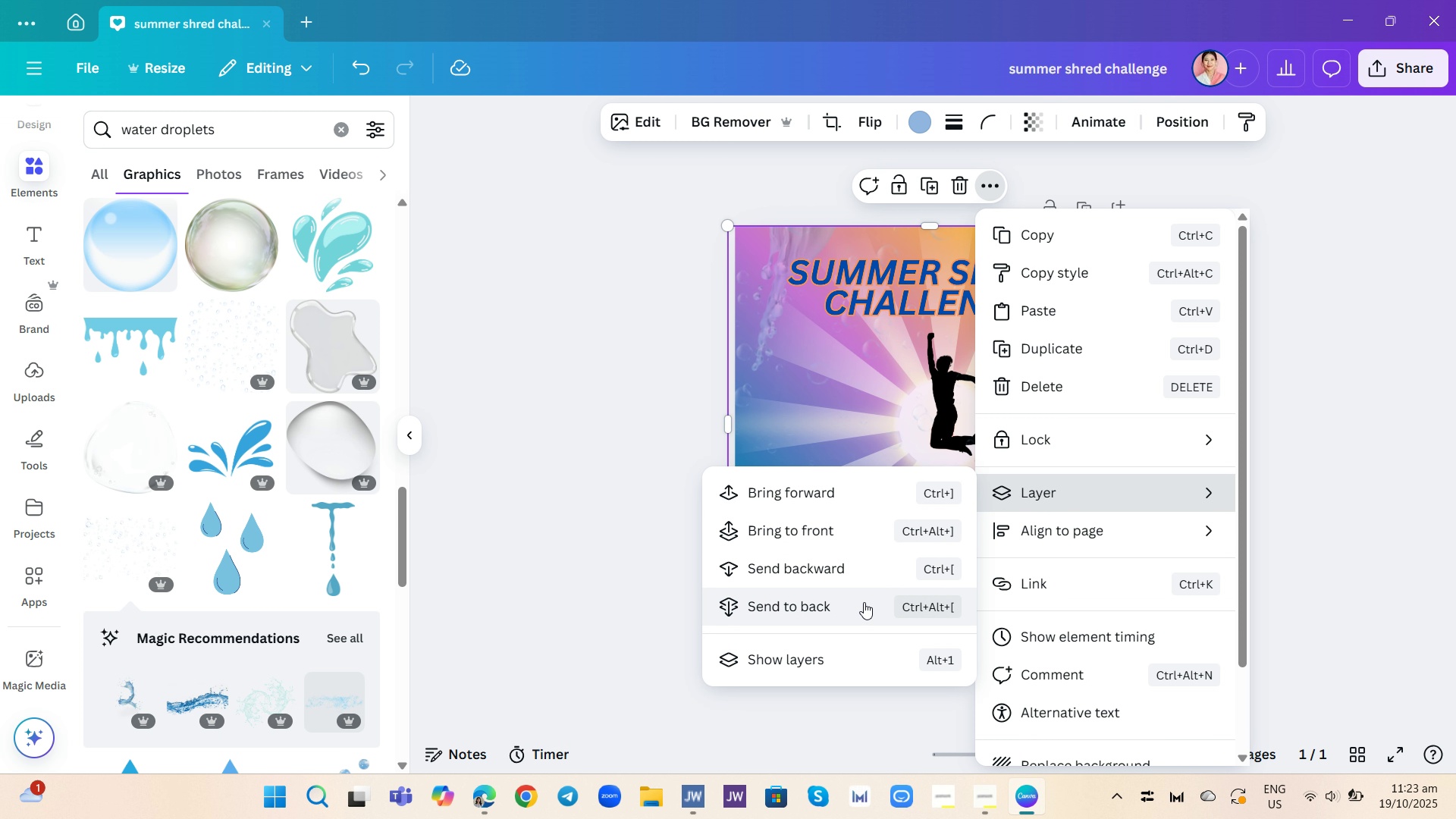 
left_click([864, 602])
 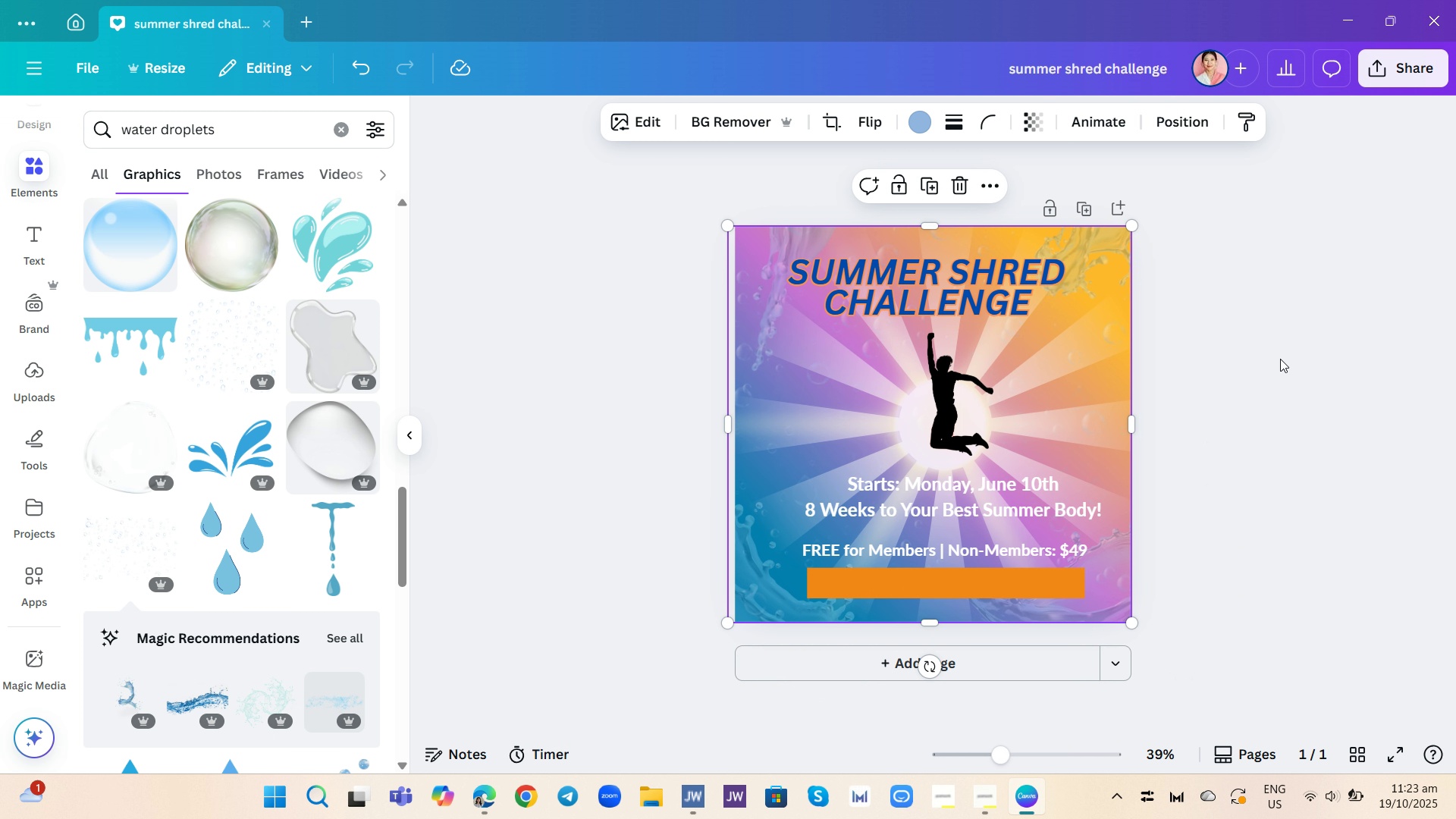 
left_click([1280, 359])
 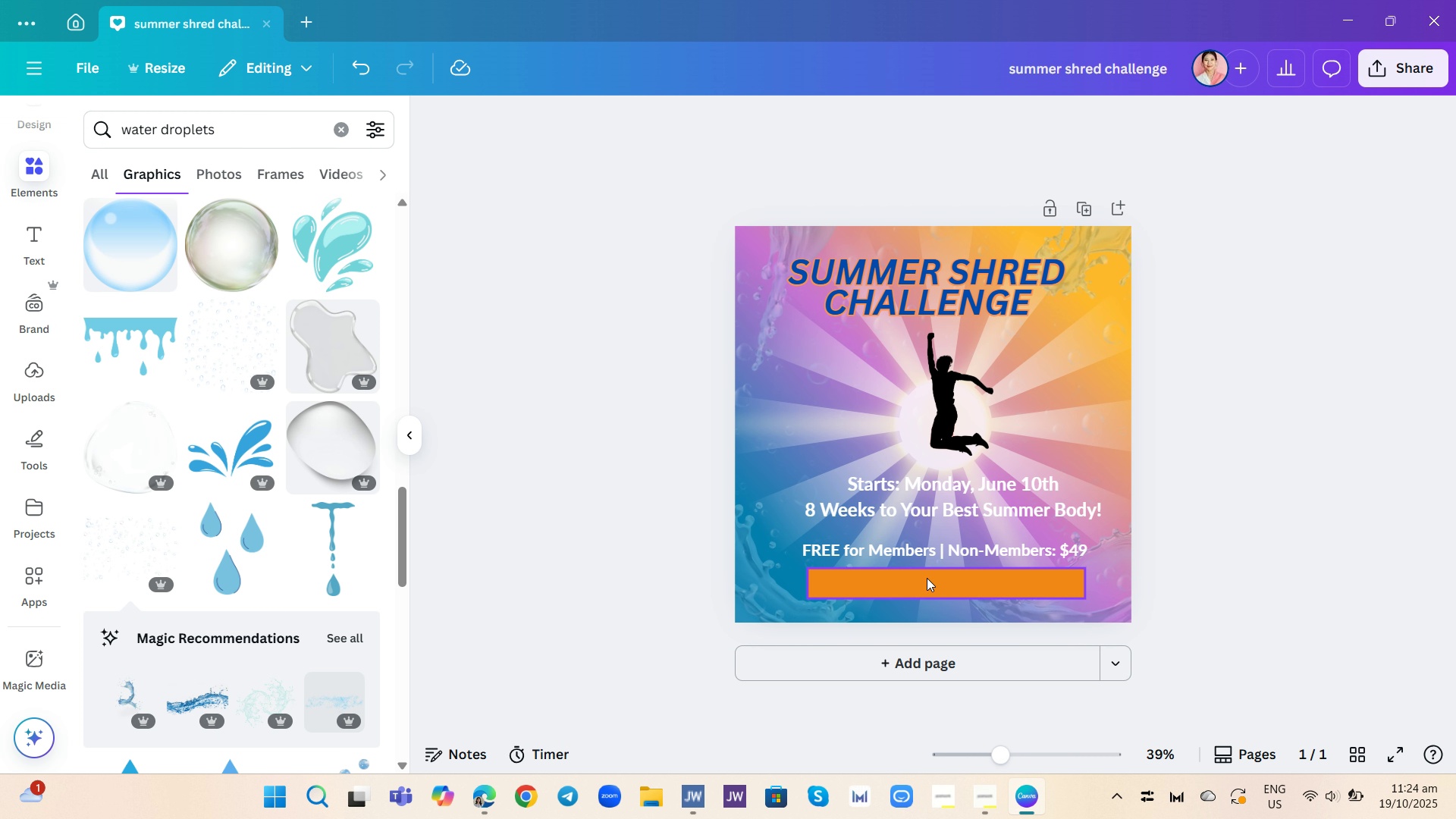 
wait(27.65)
 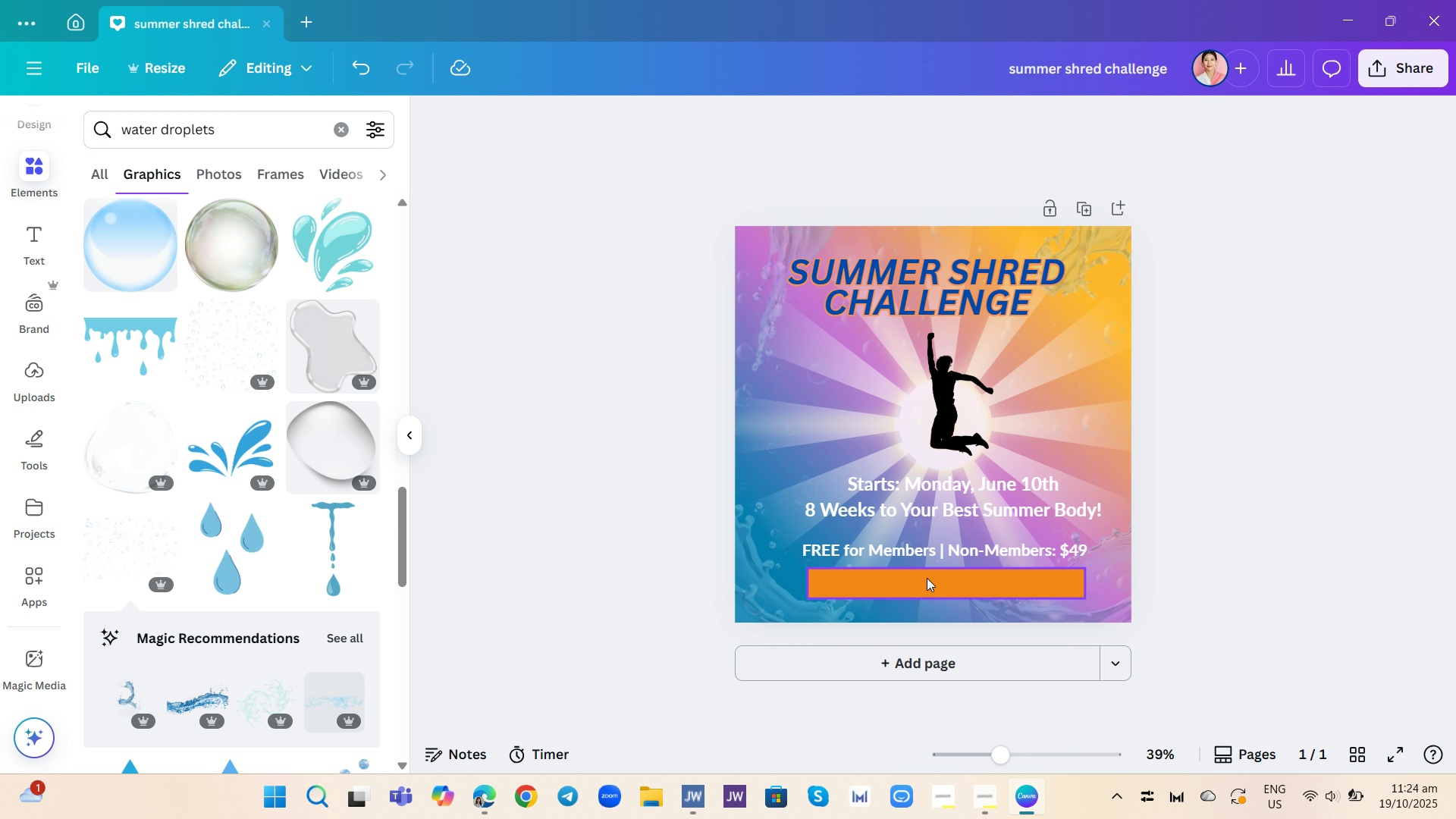 
left_click([889, 284])
 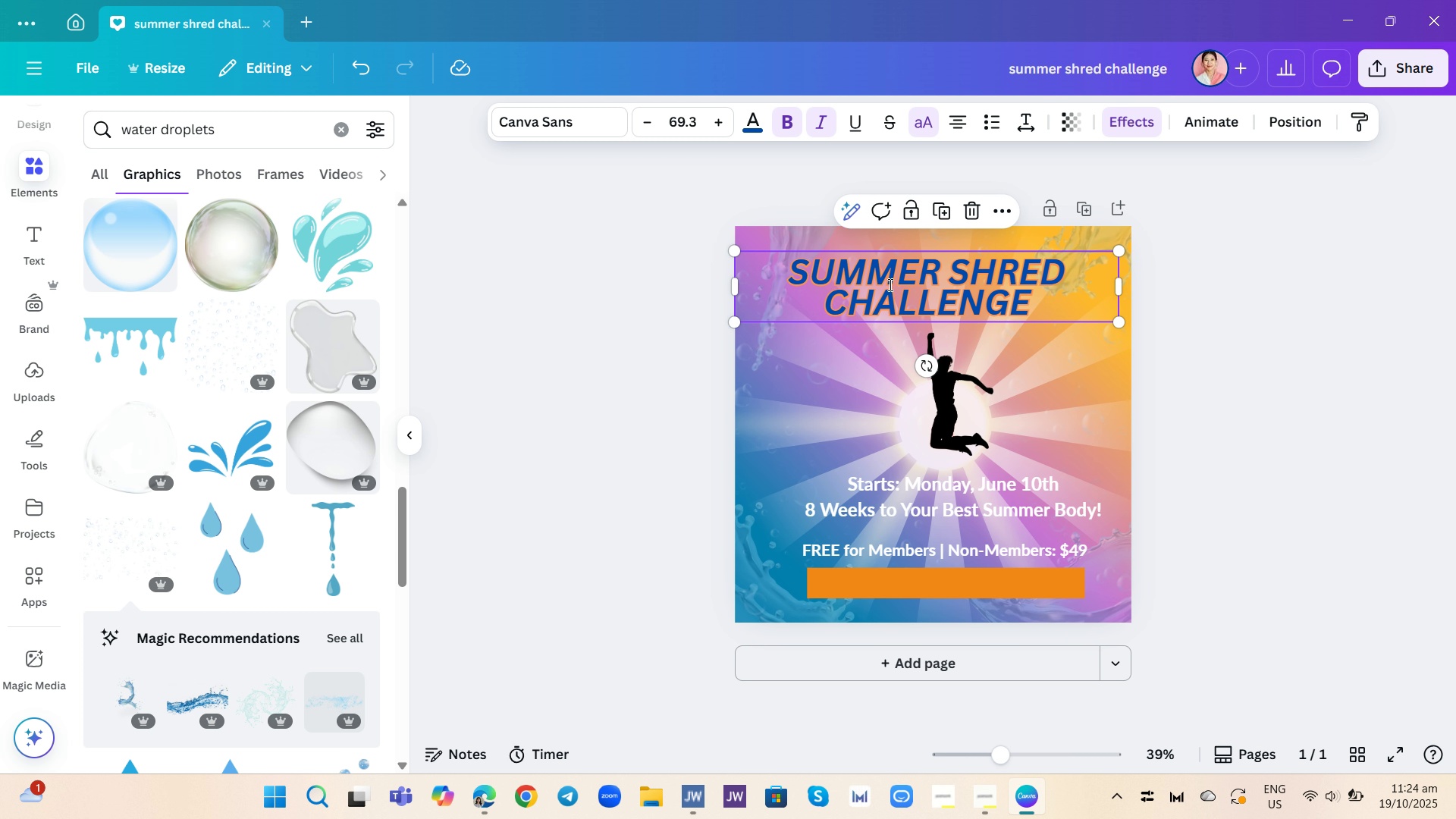 
double_click([889, 284])
 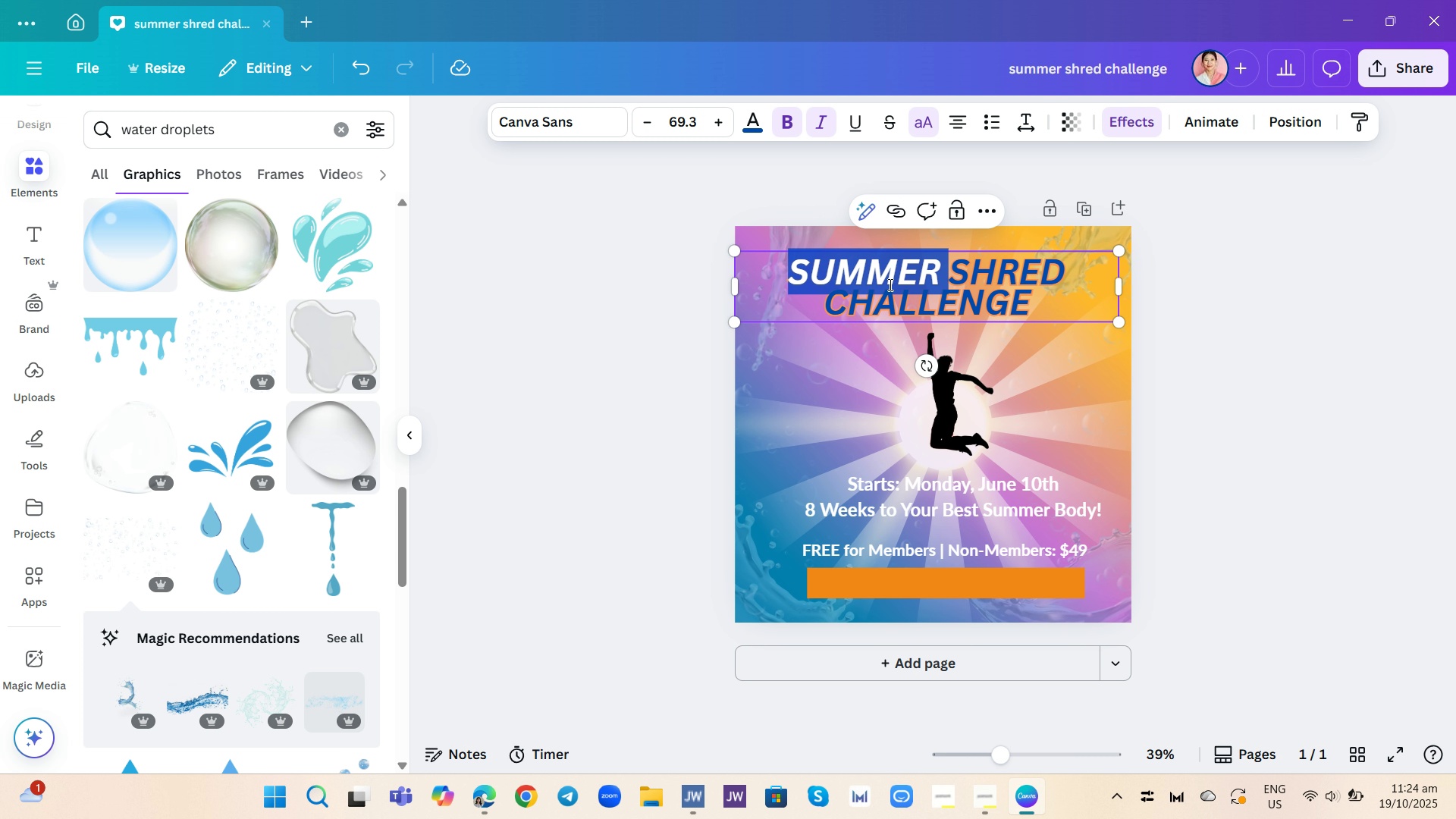 
triple_click([889, 284])
 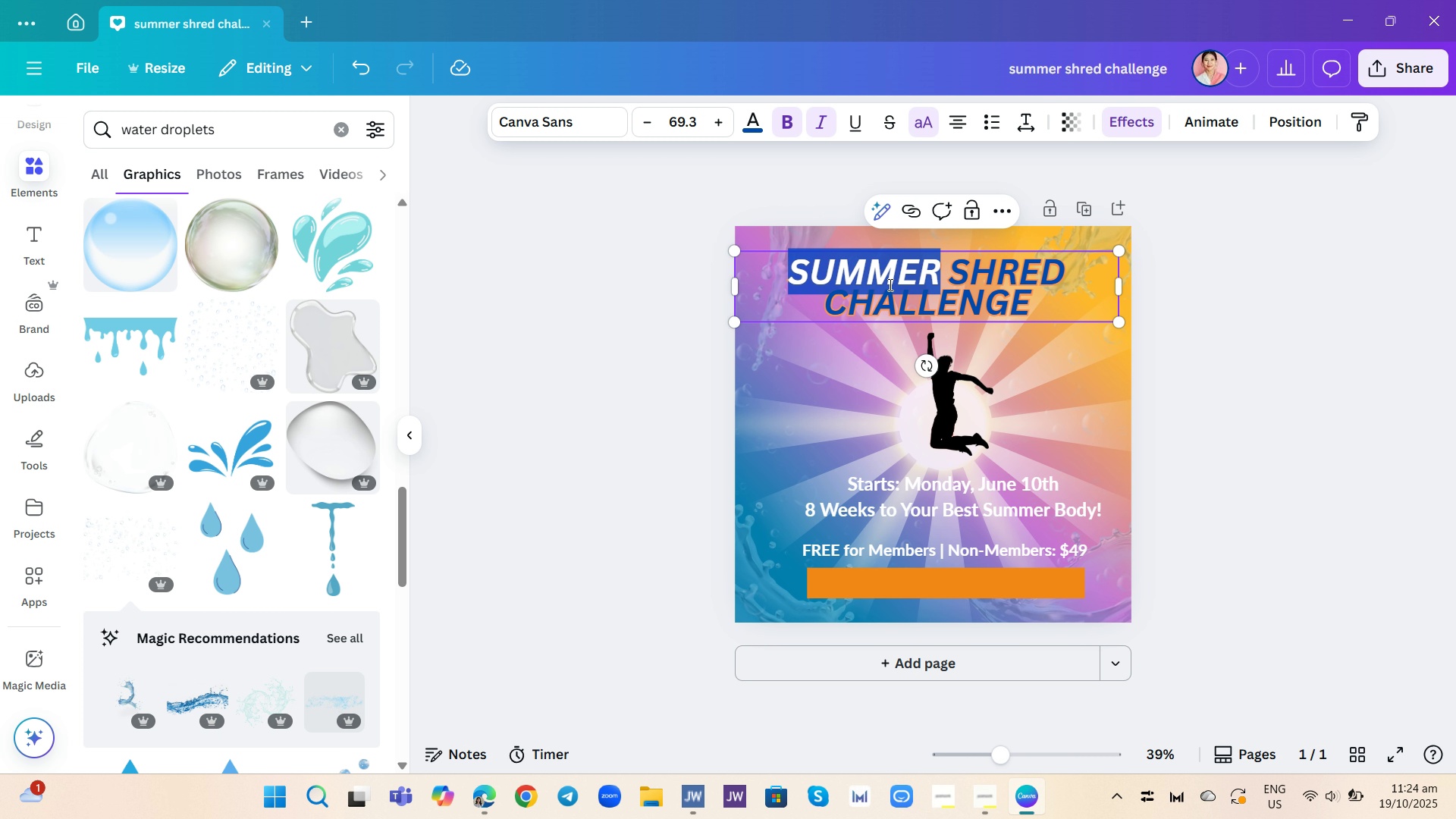 
triple_click([889, 284])
 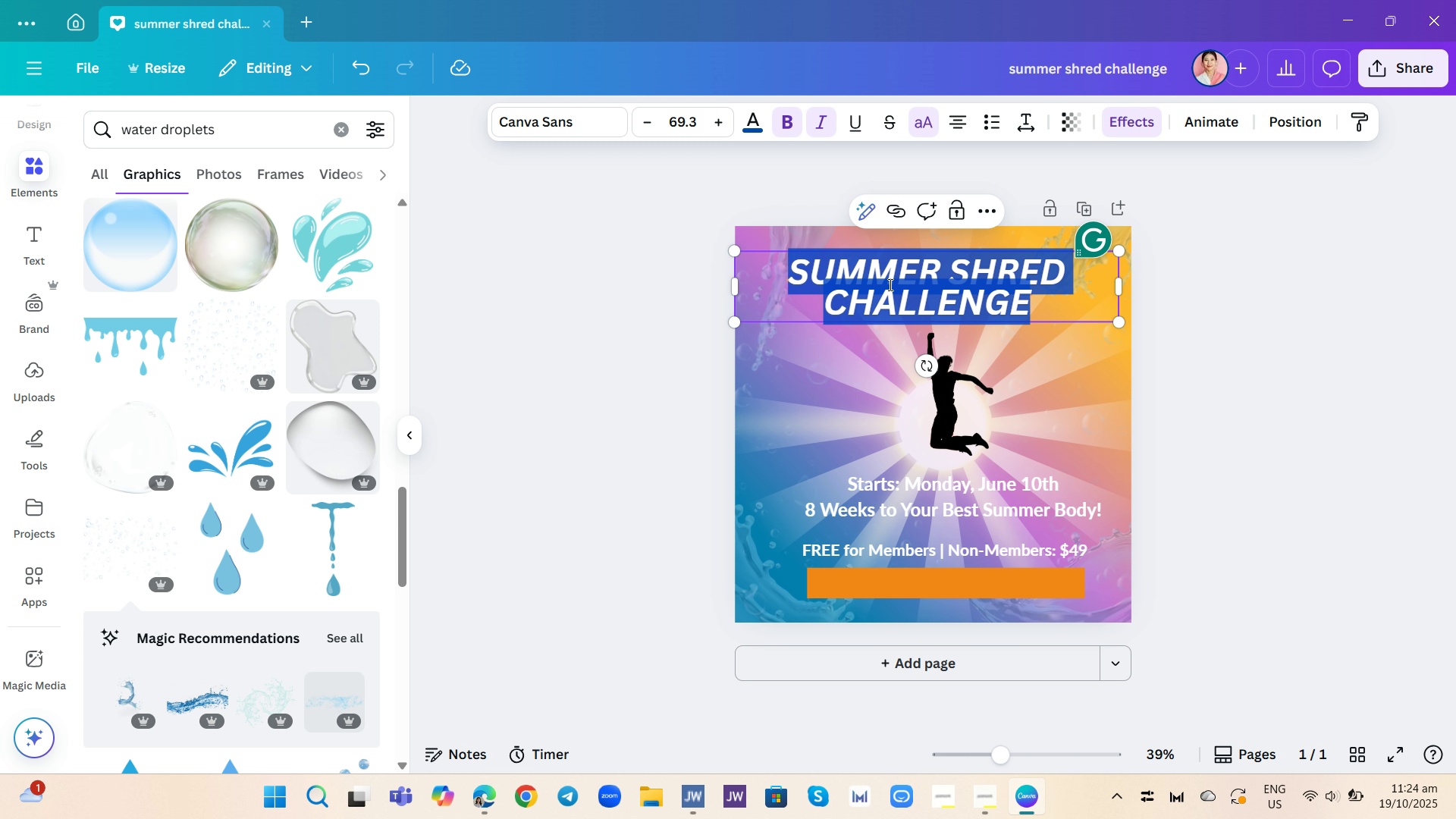 
triple_click([889, 284])
 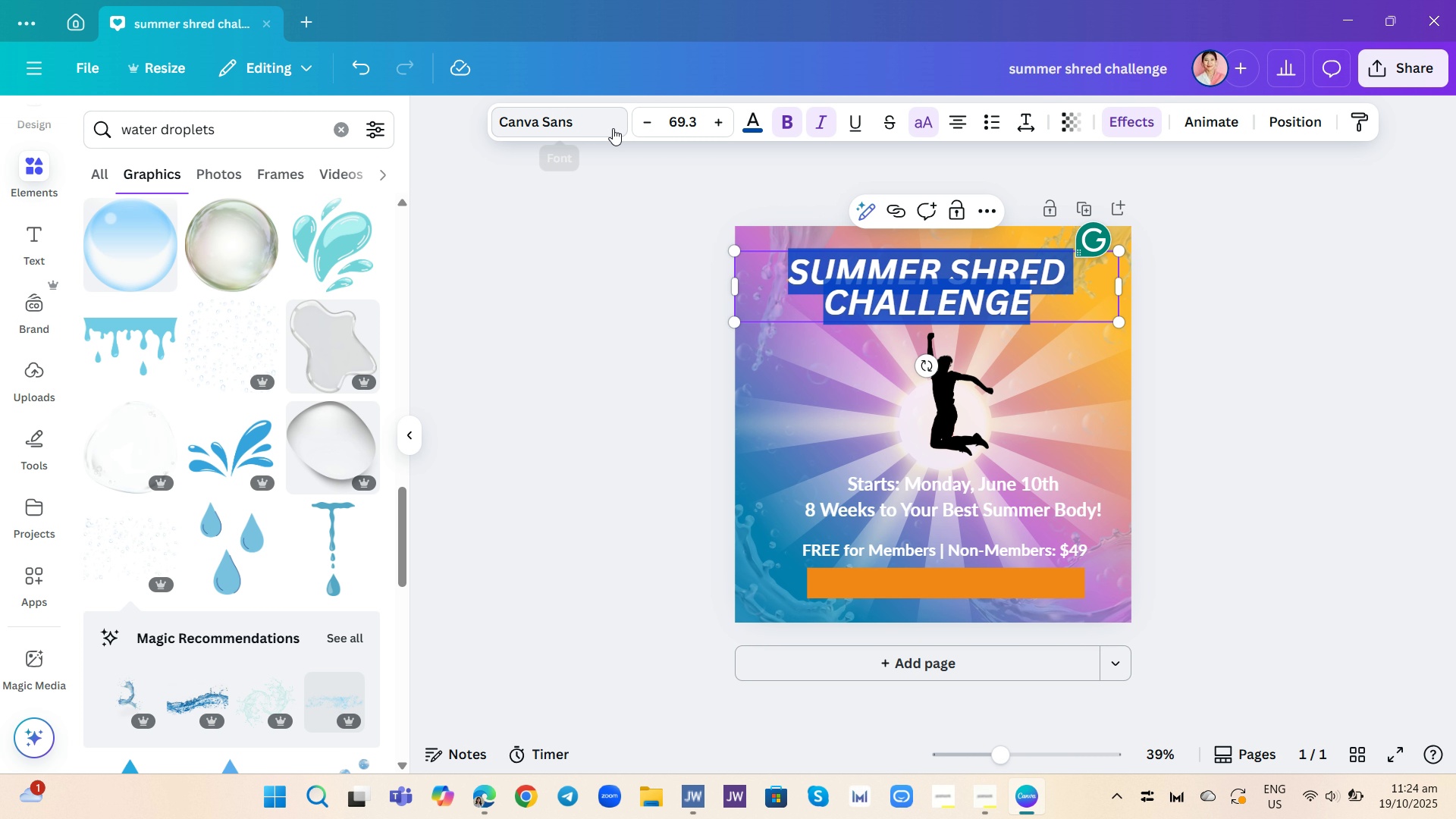 
left_click([613, 128])
 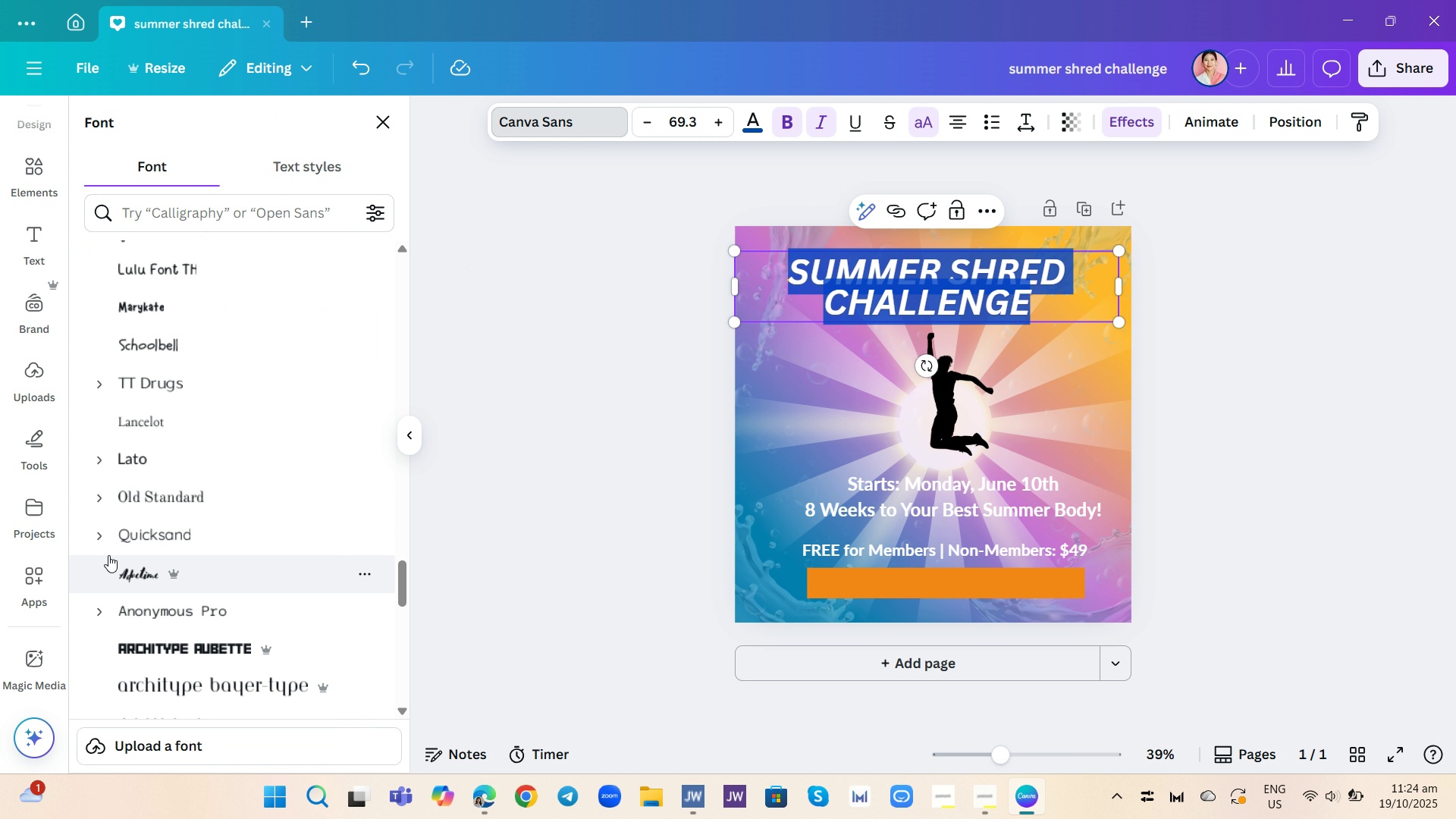 
scroll: coordinate [287, 481], scroll_direction: up, amount: 4.0
 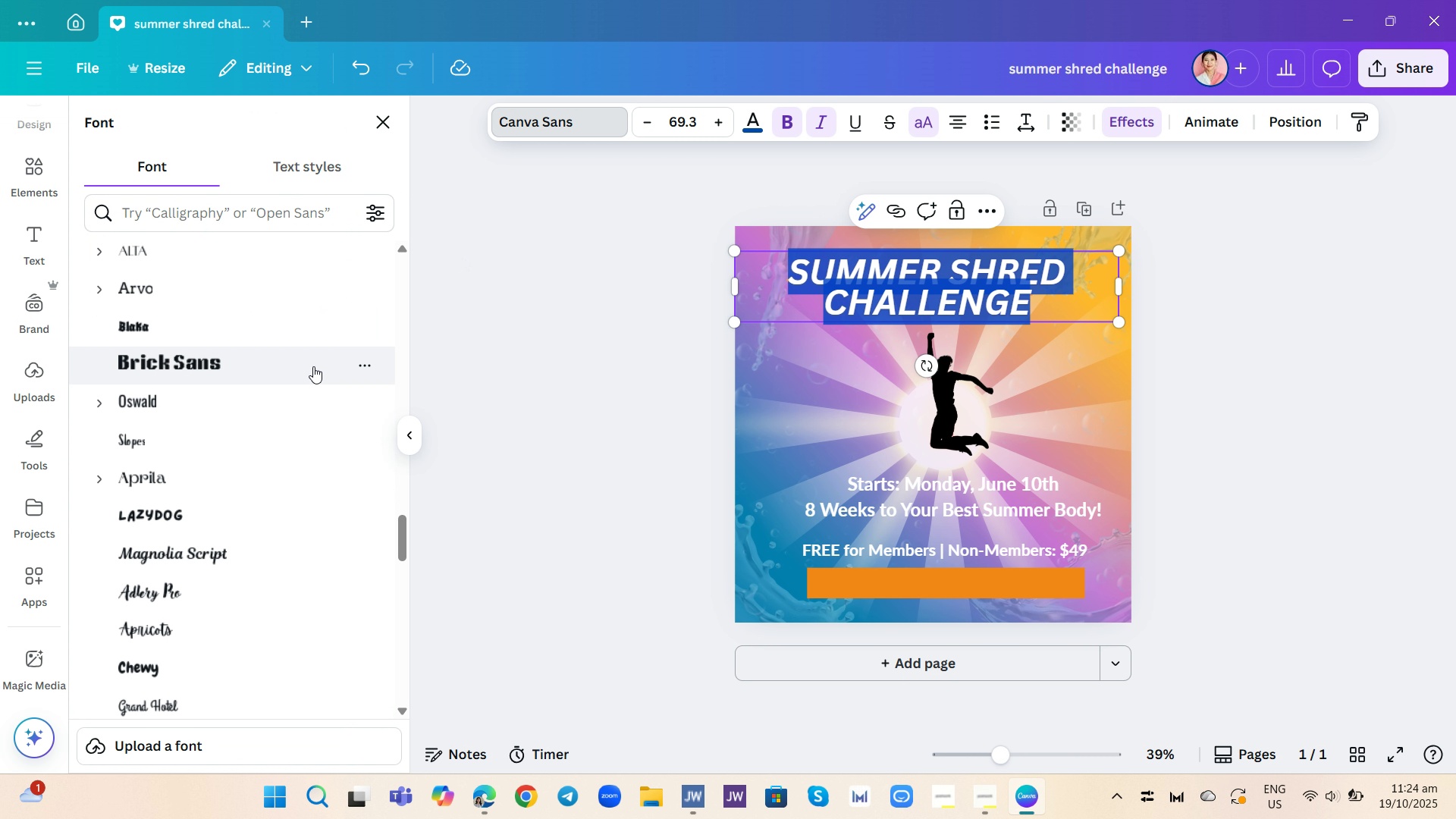 
left_click([313, 366])
 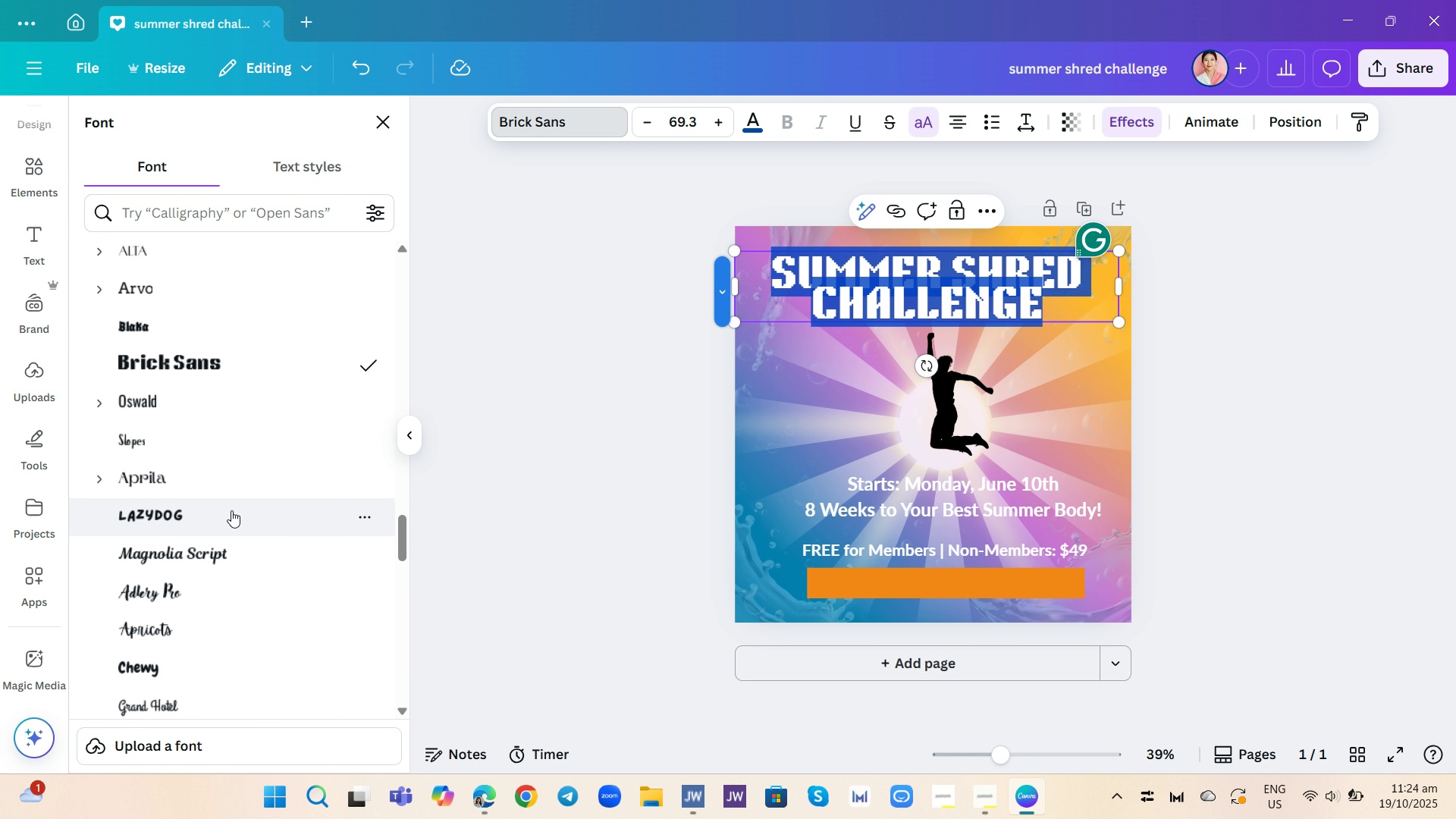 
scroll: coordinate [281, 423], scroll_direction: up, amount: 9.0
 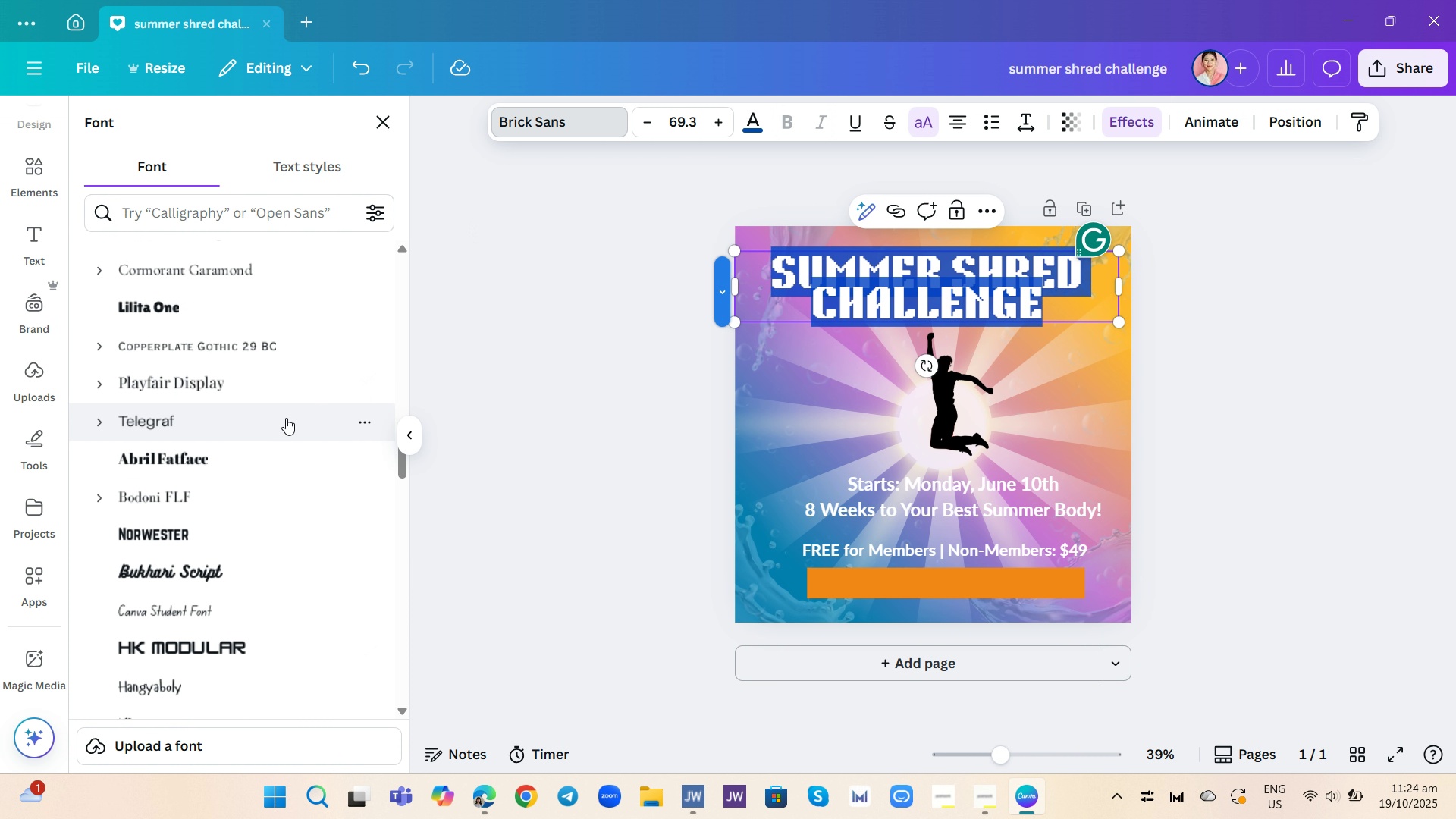 
scroll: coordinate [288, 416], scroll_direction: up, amount: 4.0
 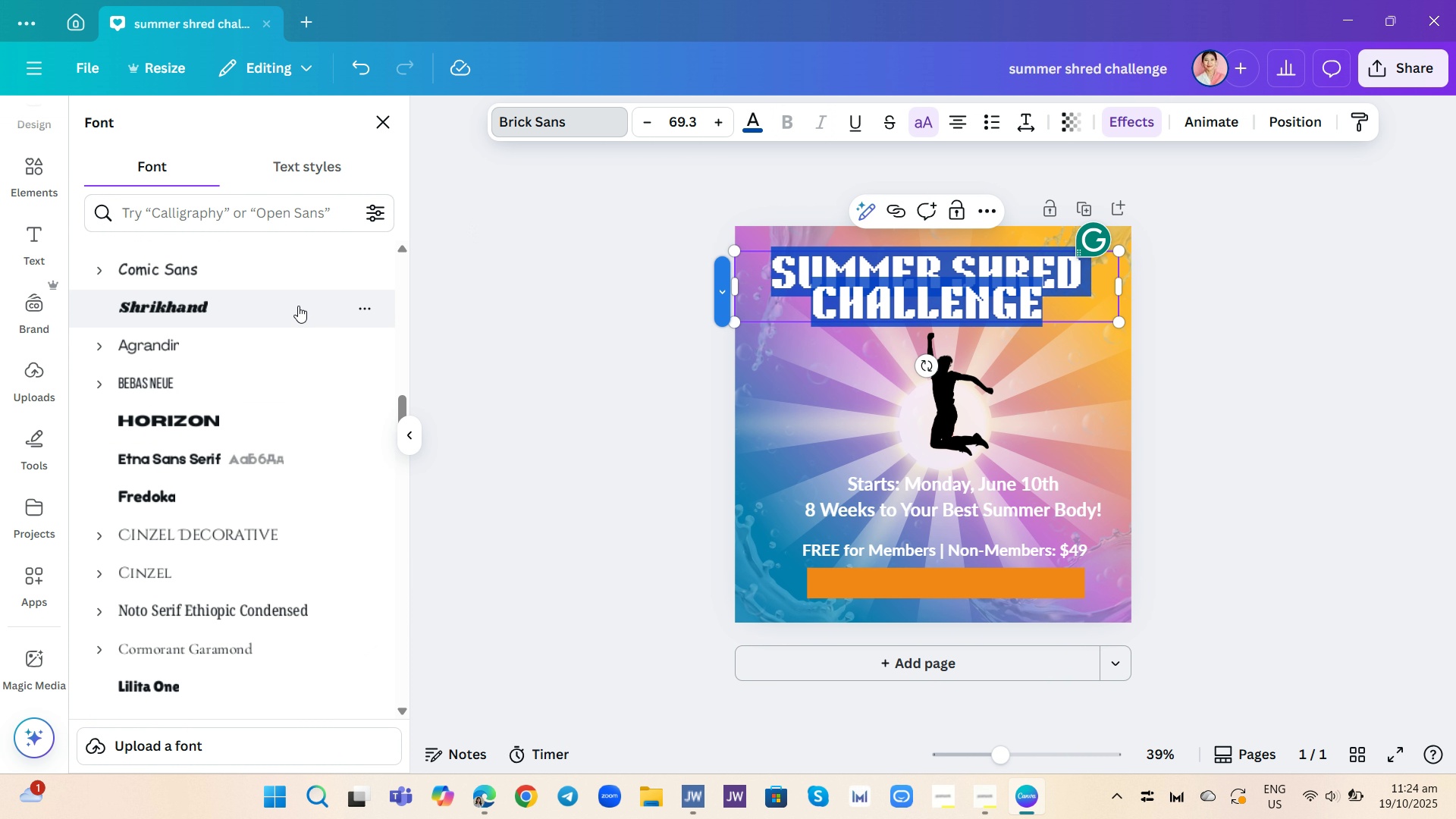 
left_click([298, 306])
 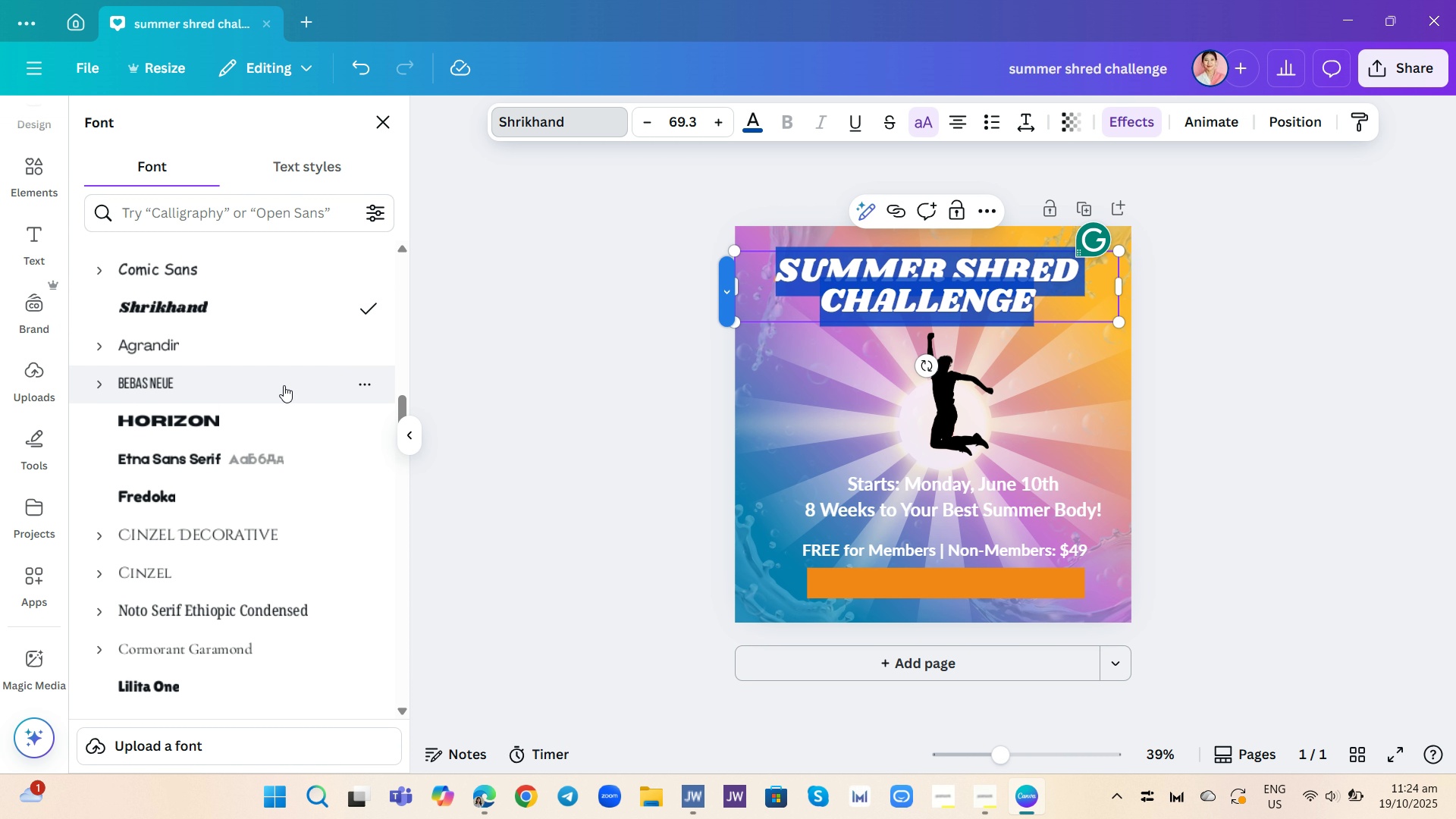 
left_click([256, 425])
 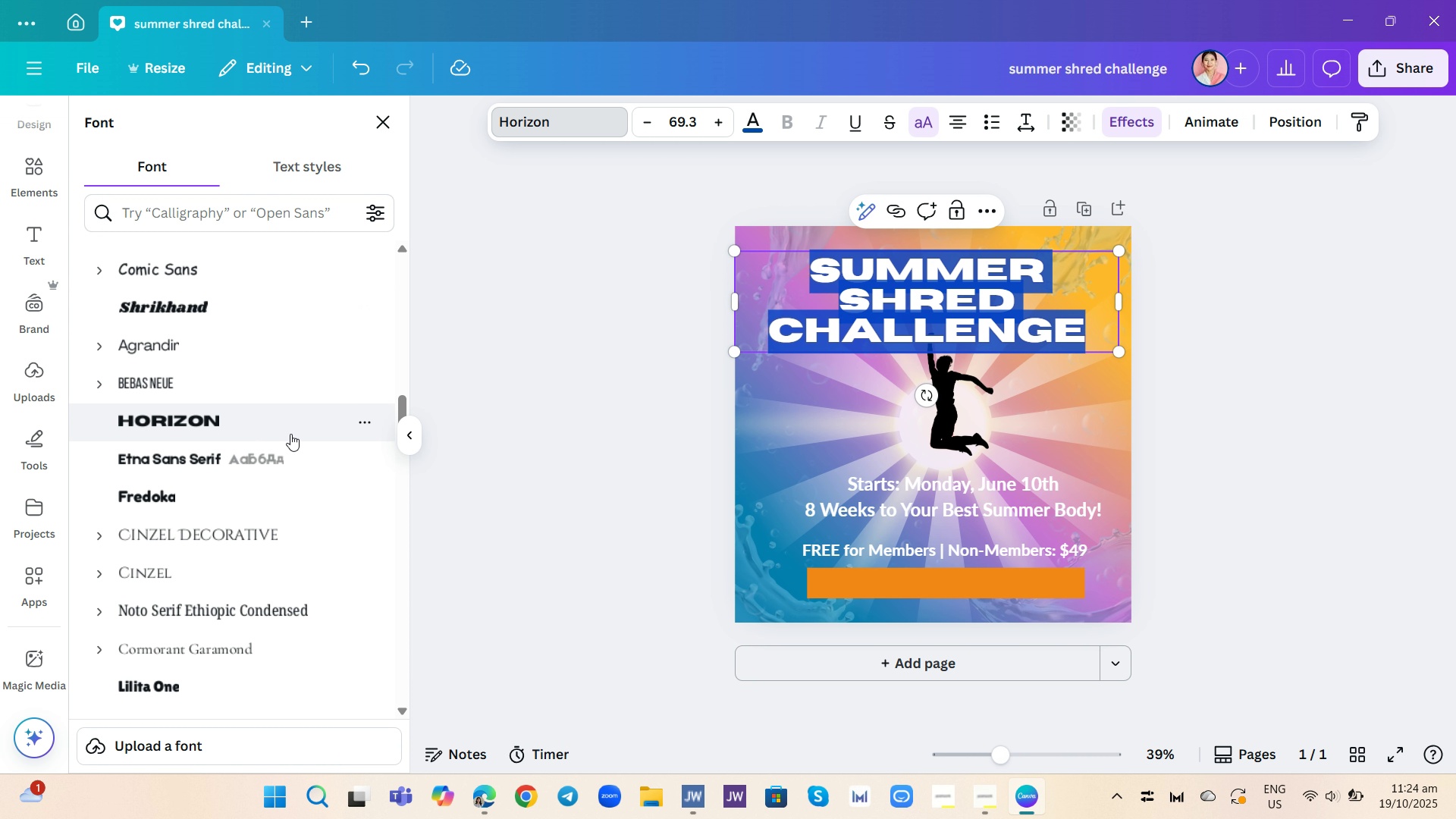 
scroll: coordinate [304, 367], scroll_direction: up, amount: 4.0
 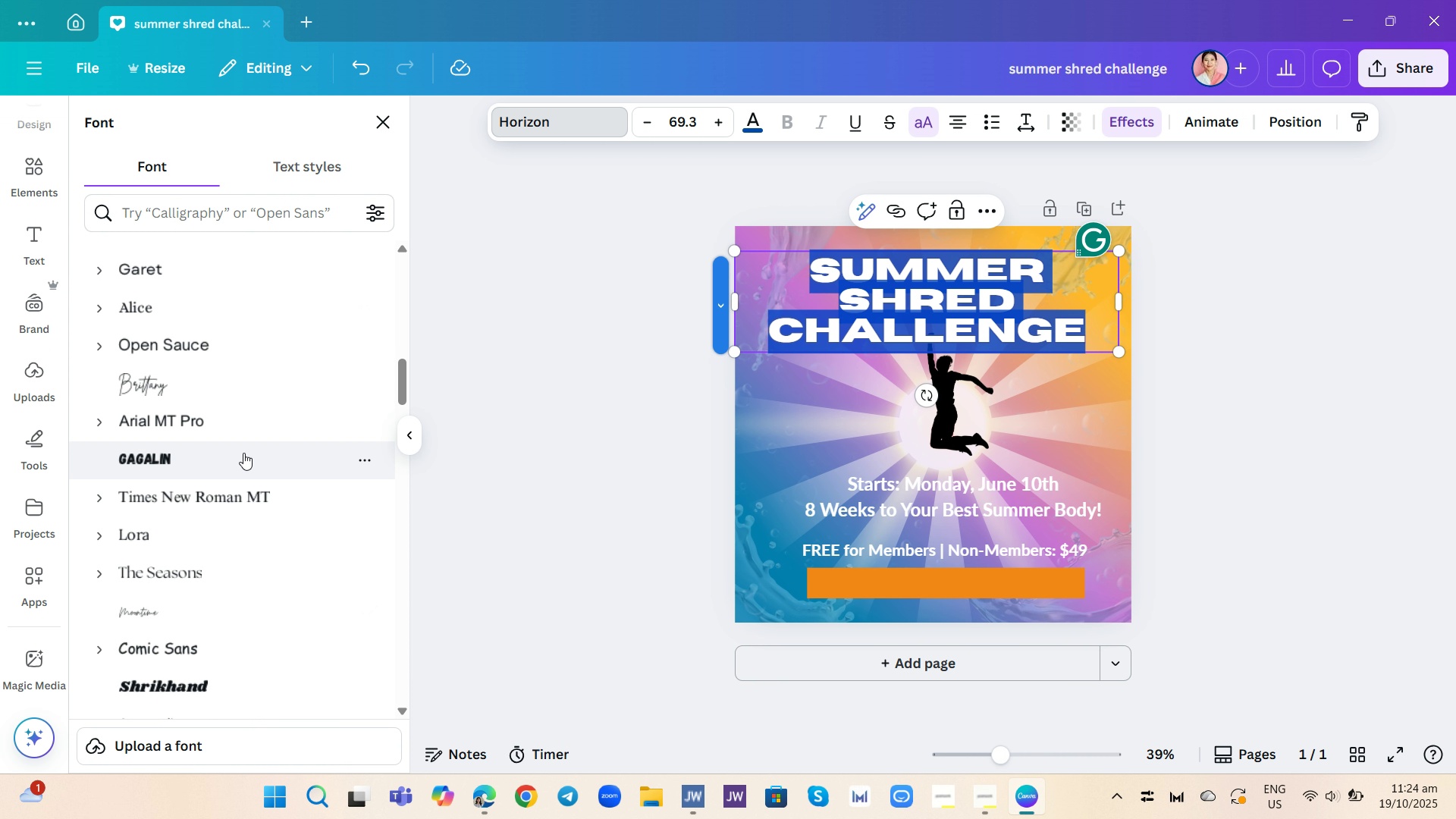 
left_click([243, 453])
 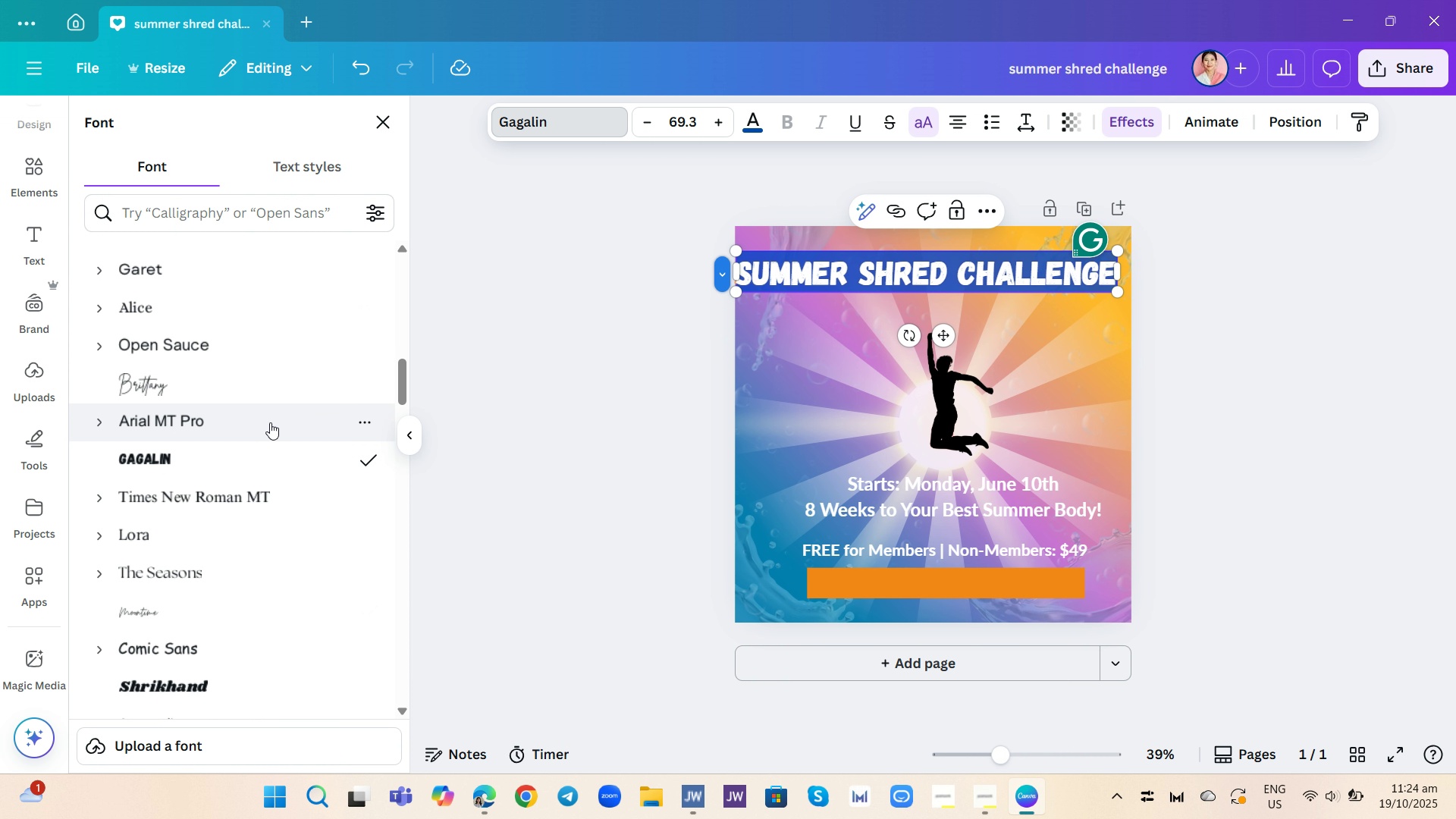 
scroll: coordinate [266, 389], scroll_direction: up, amount: 1.0
 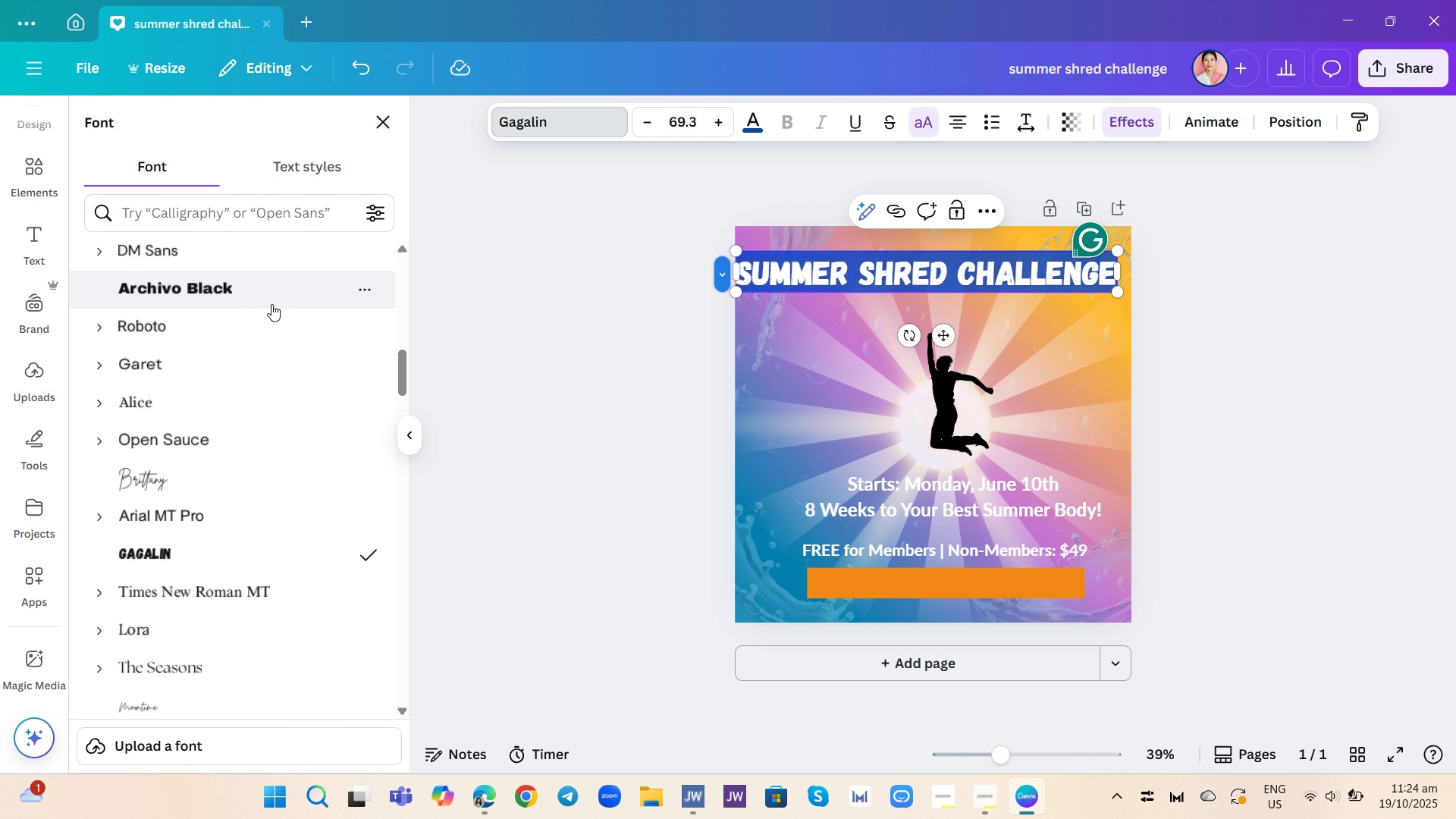 
left_click([271, 304])
 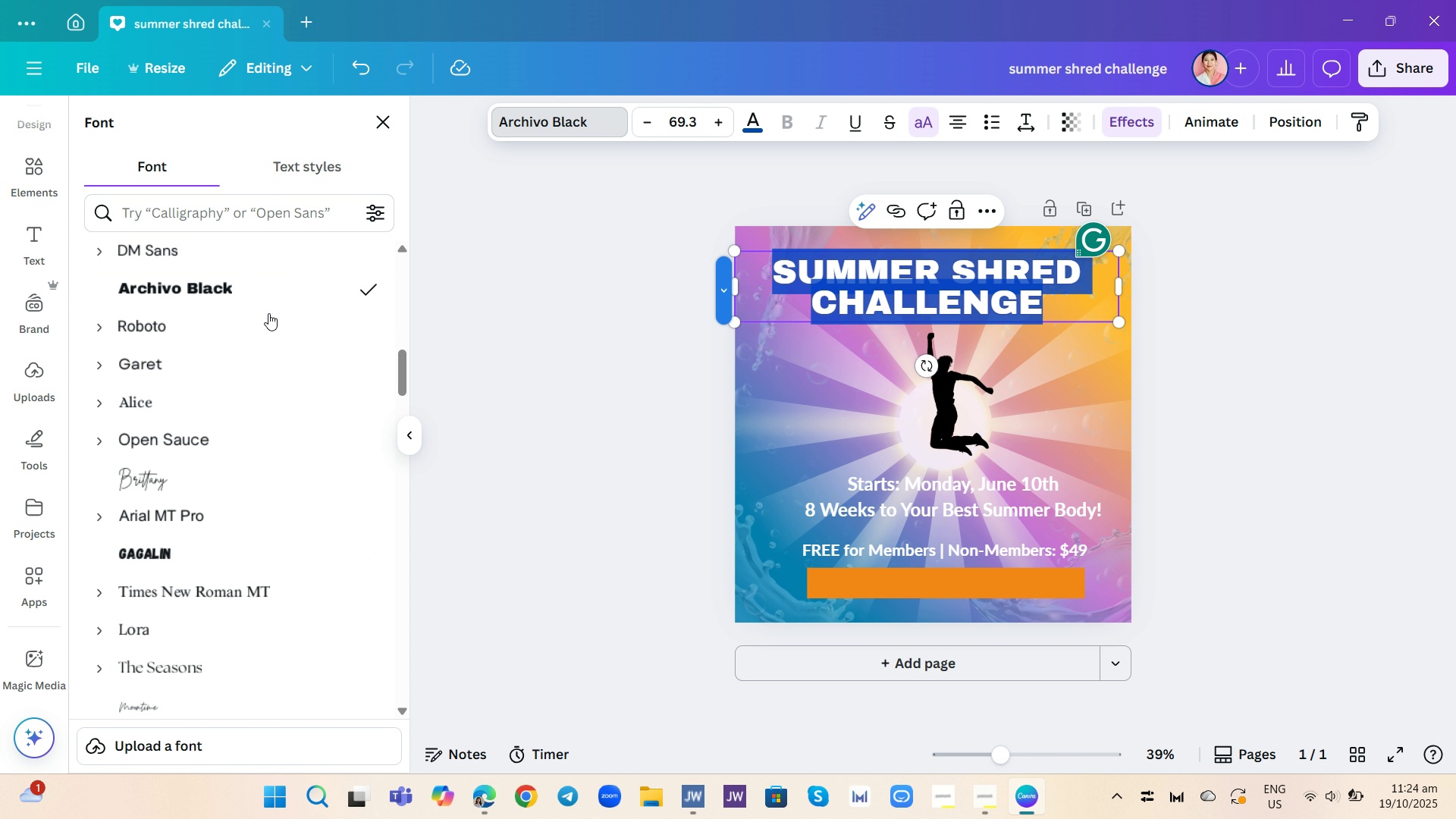 
mouse_move([256, 347])
 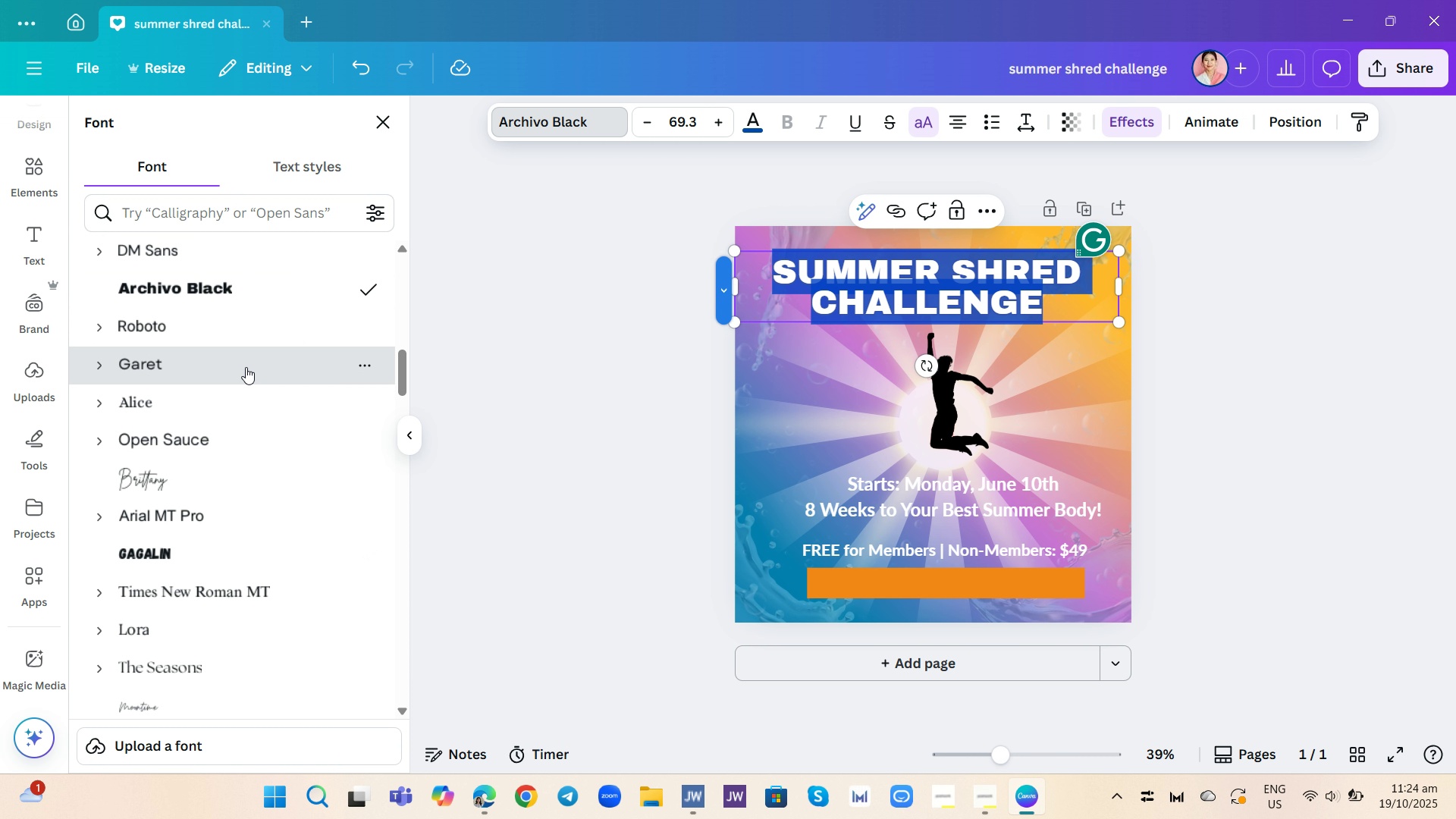 
left_click([246, 367])
 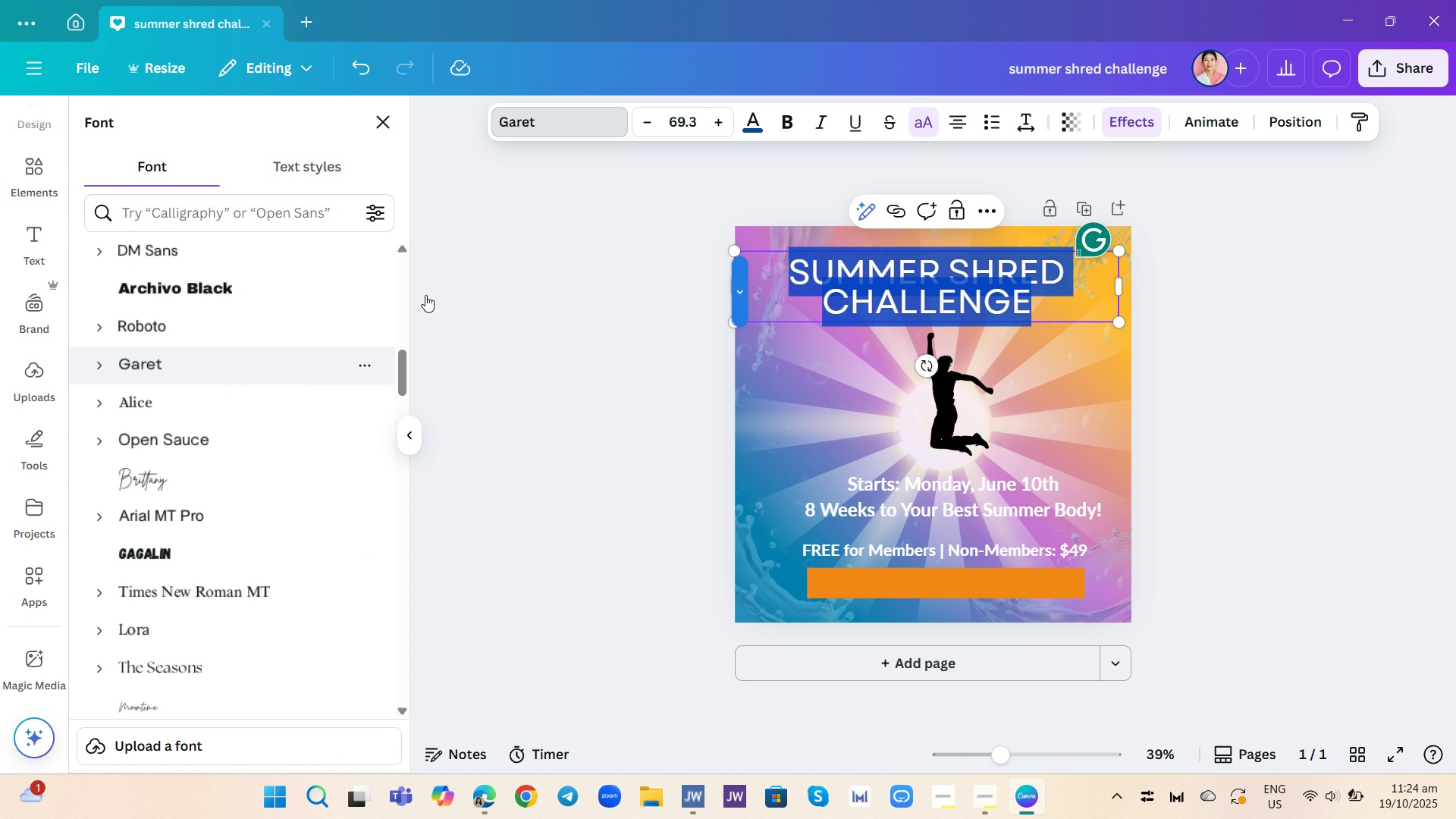 
wait(5.23)
 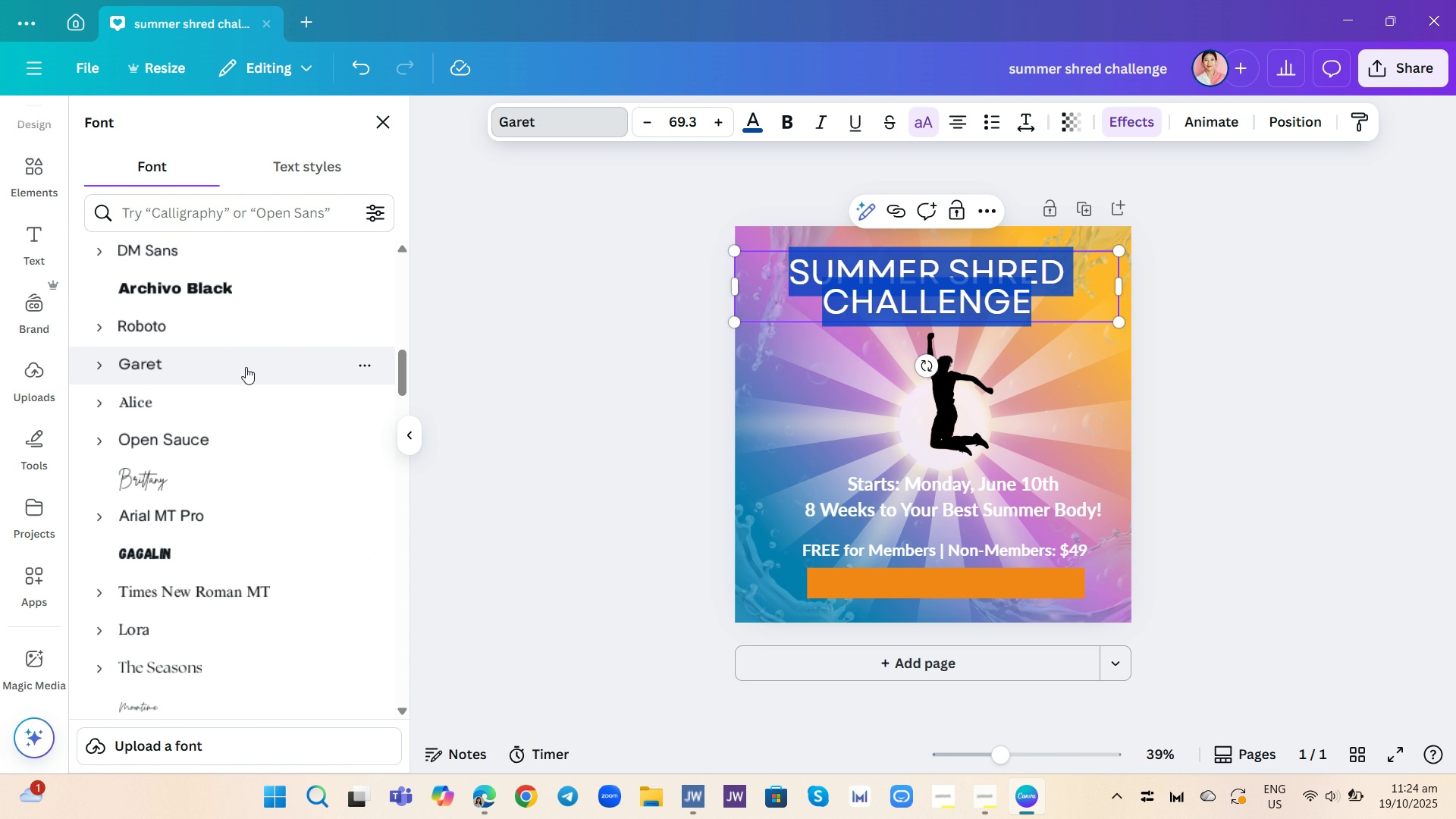 
left_click([783, 118])
 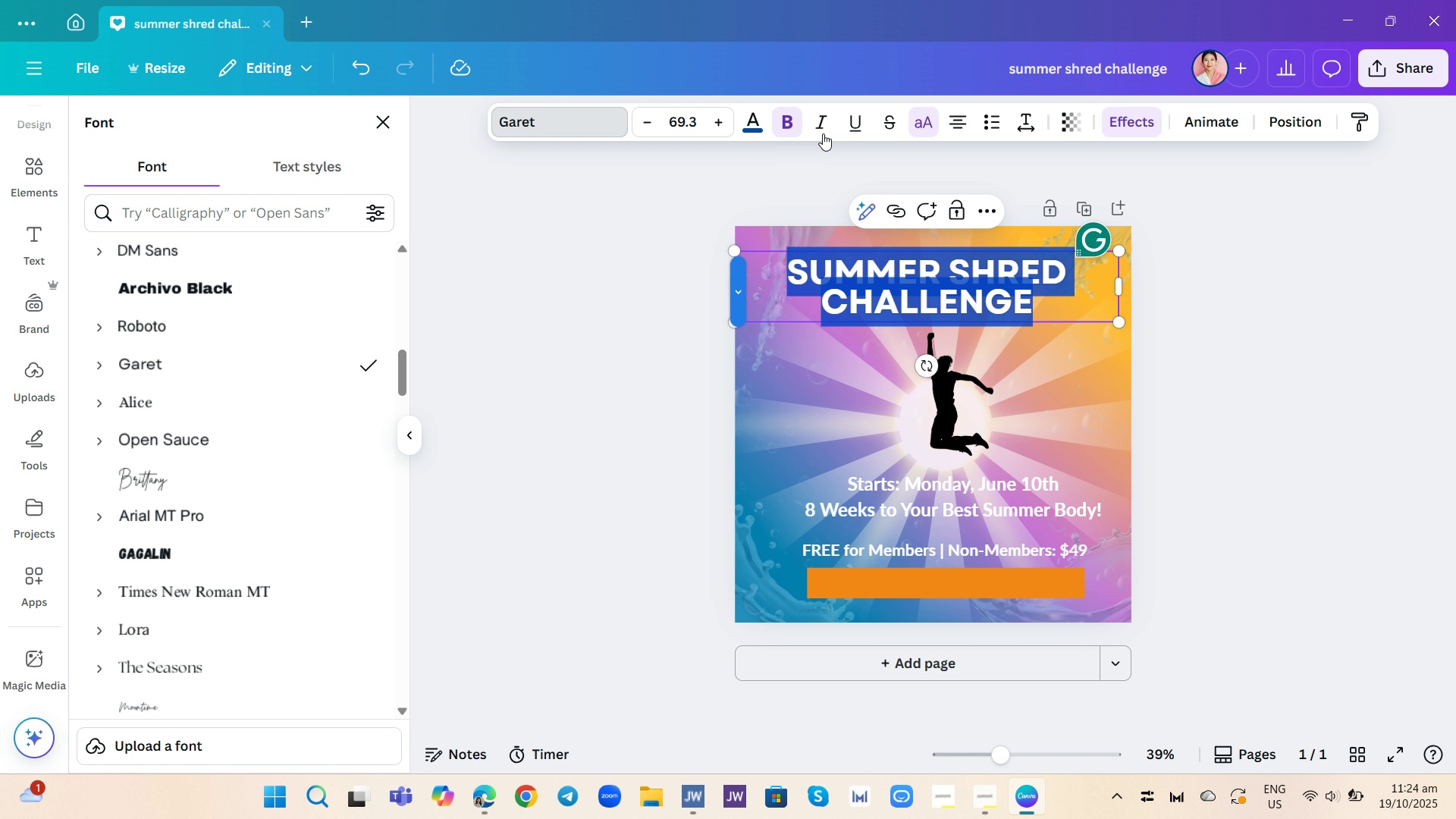 
left_click([823, 133])
 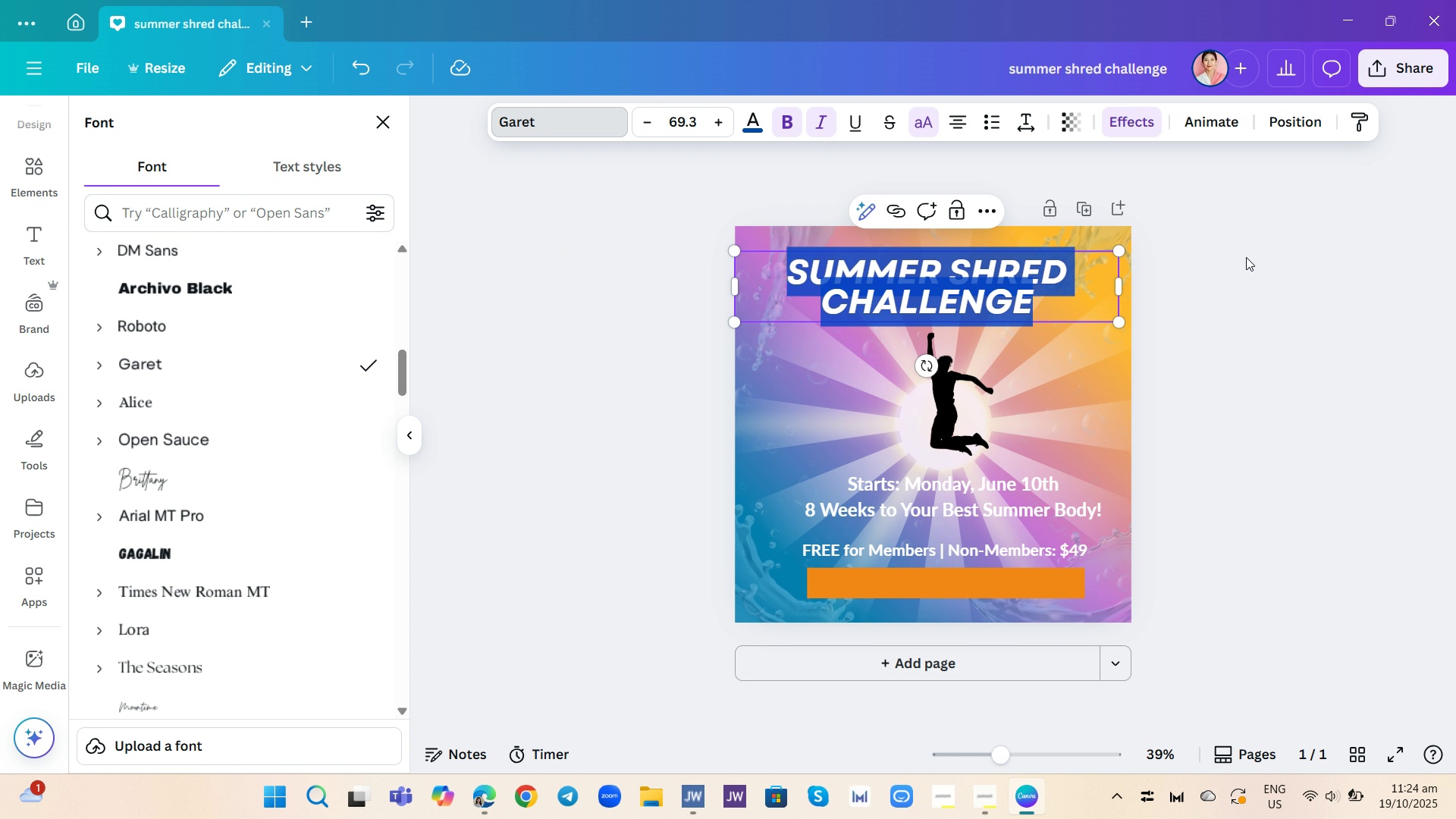 
left_click([1246, 257])
 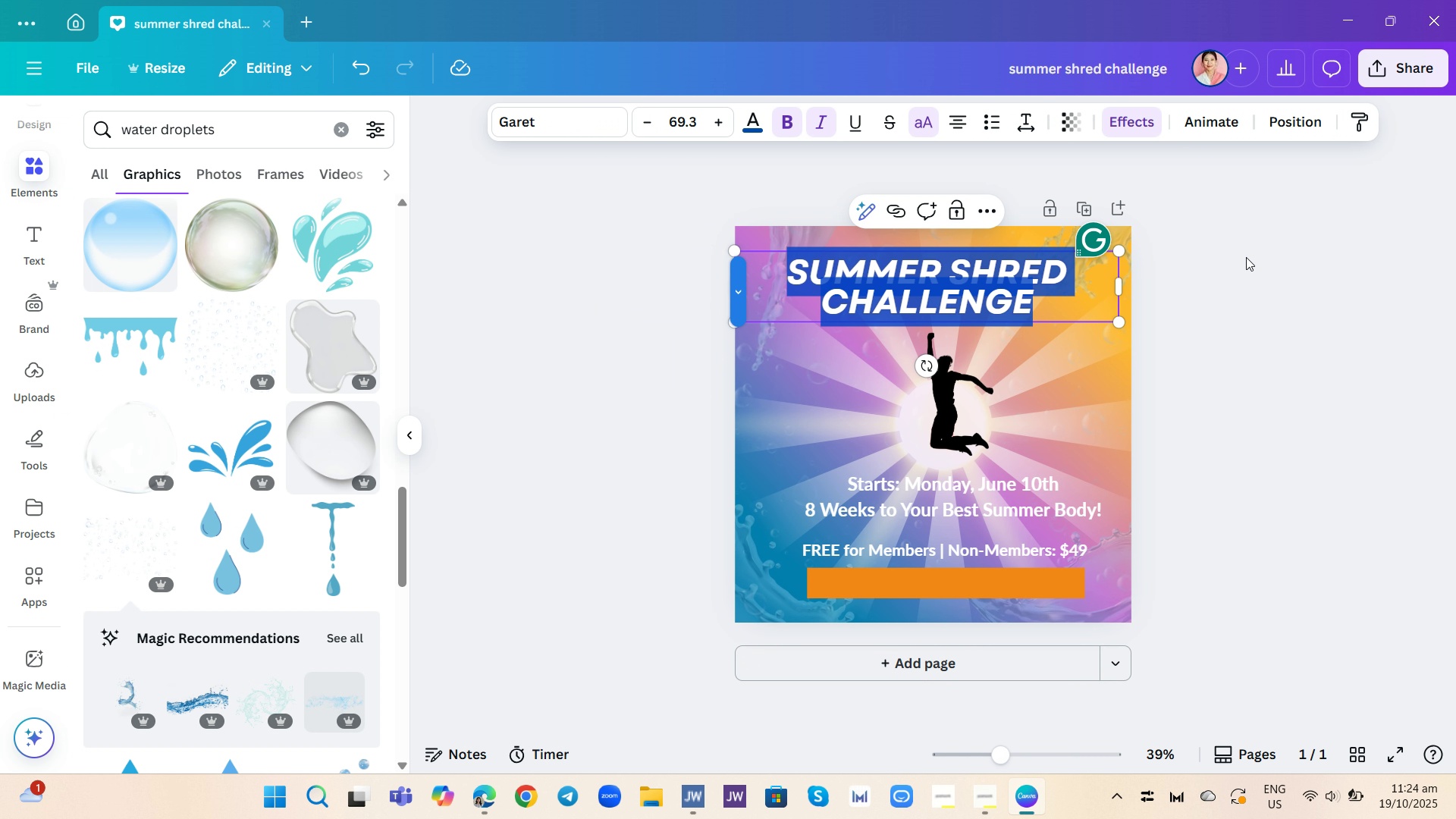 
left_click([1246, 257])
 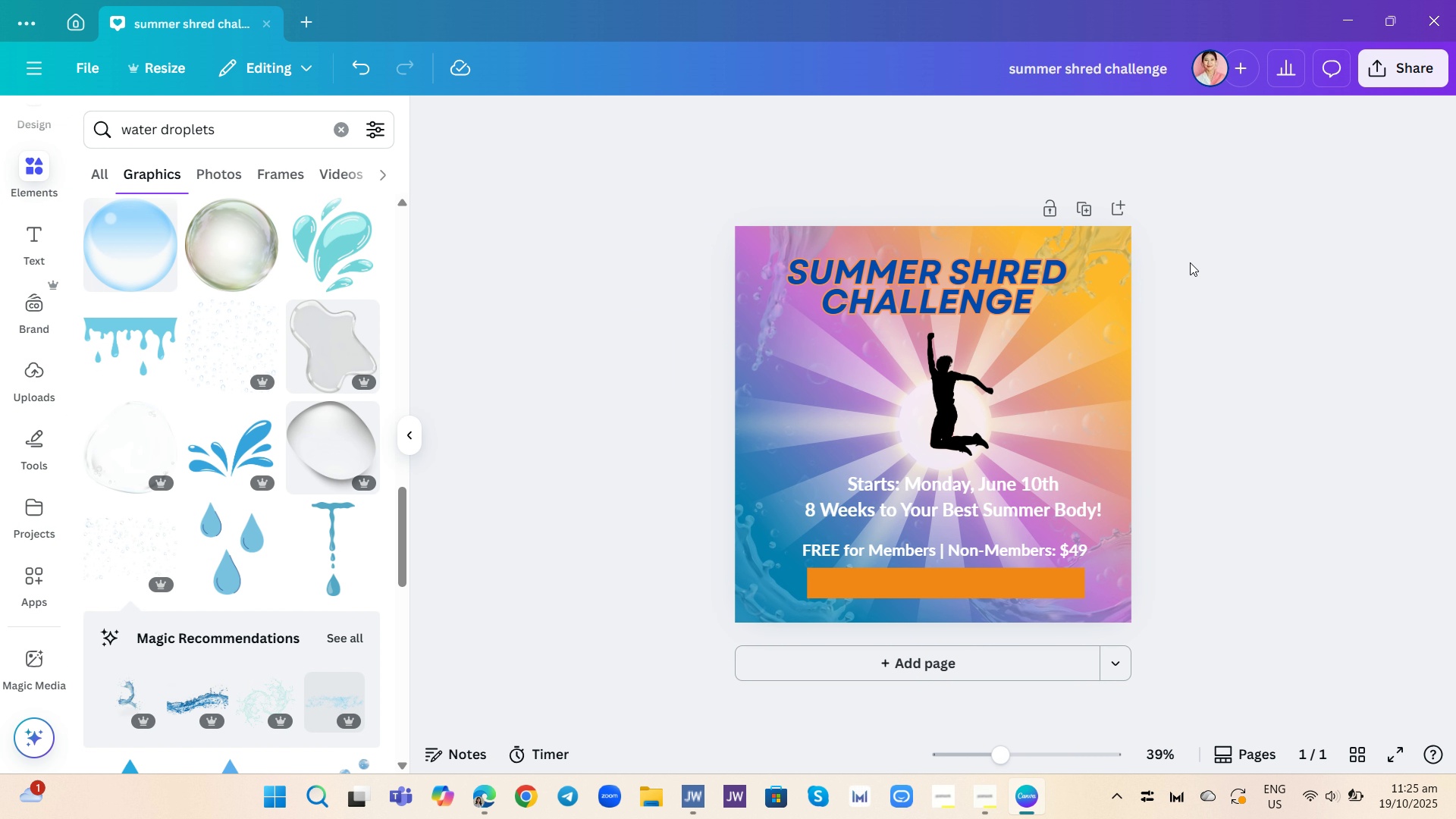 
left_click([1040, 262])
 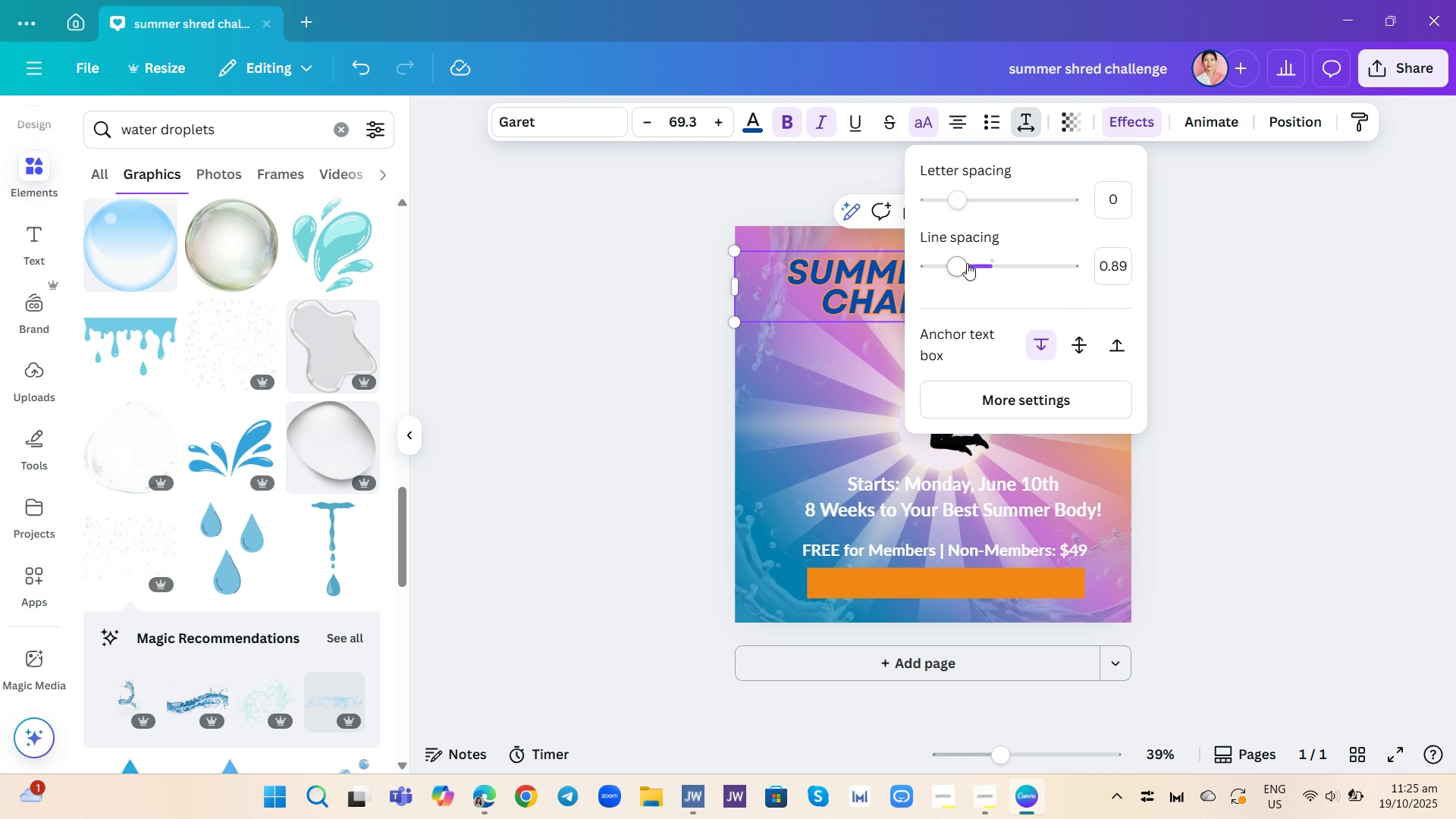 
left_click_drag(start_coordinate=[962, 260], to_coordinate=[968, 263])
 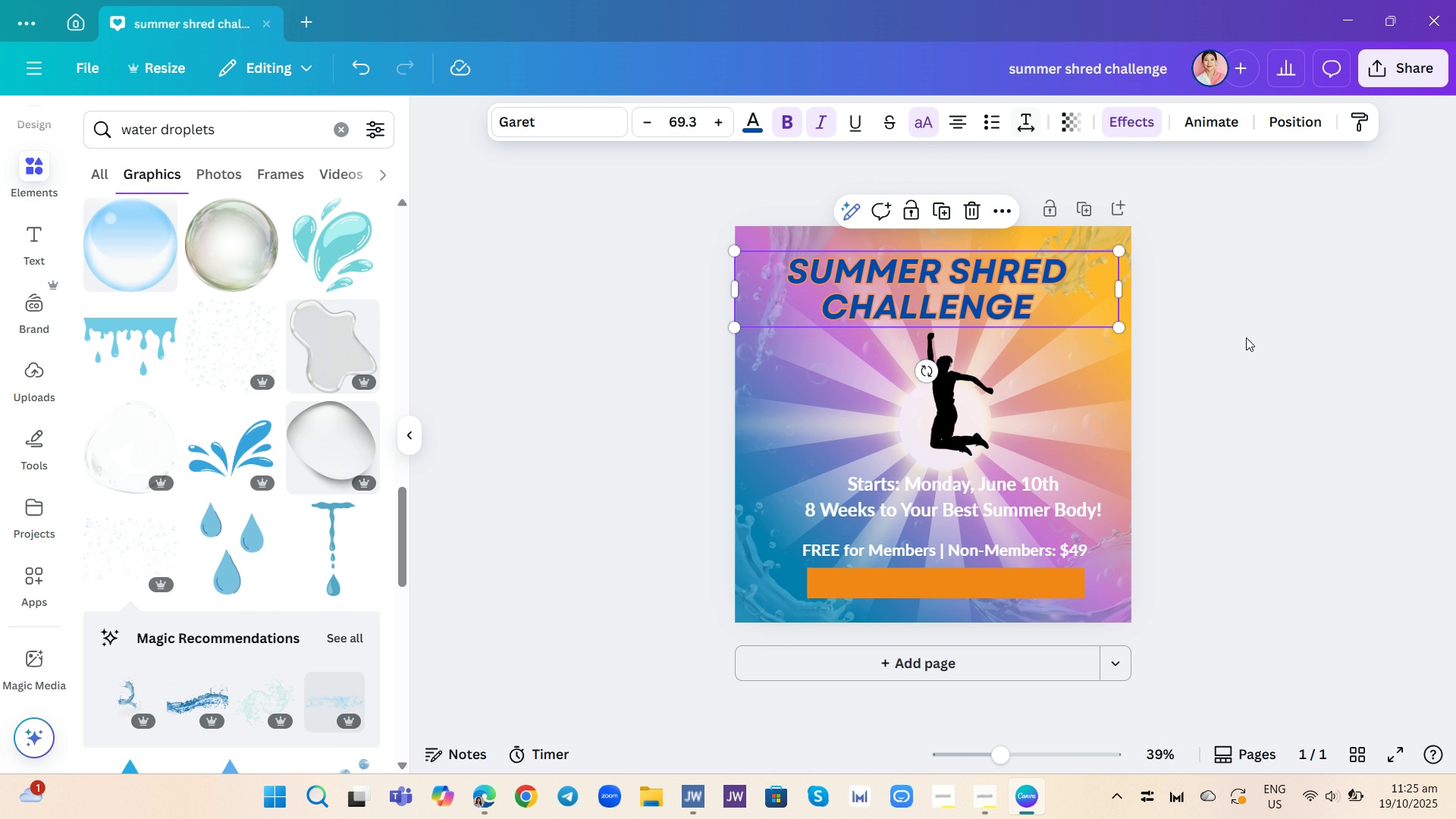 
left_click([1246, 337])
 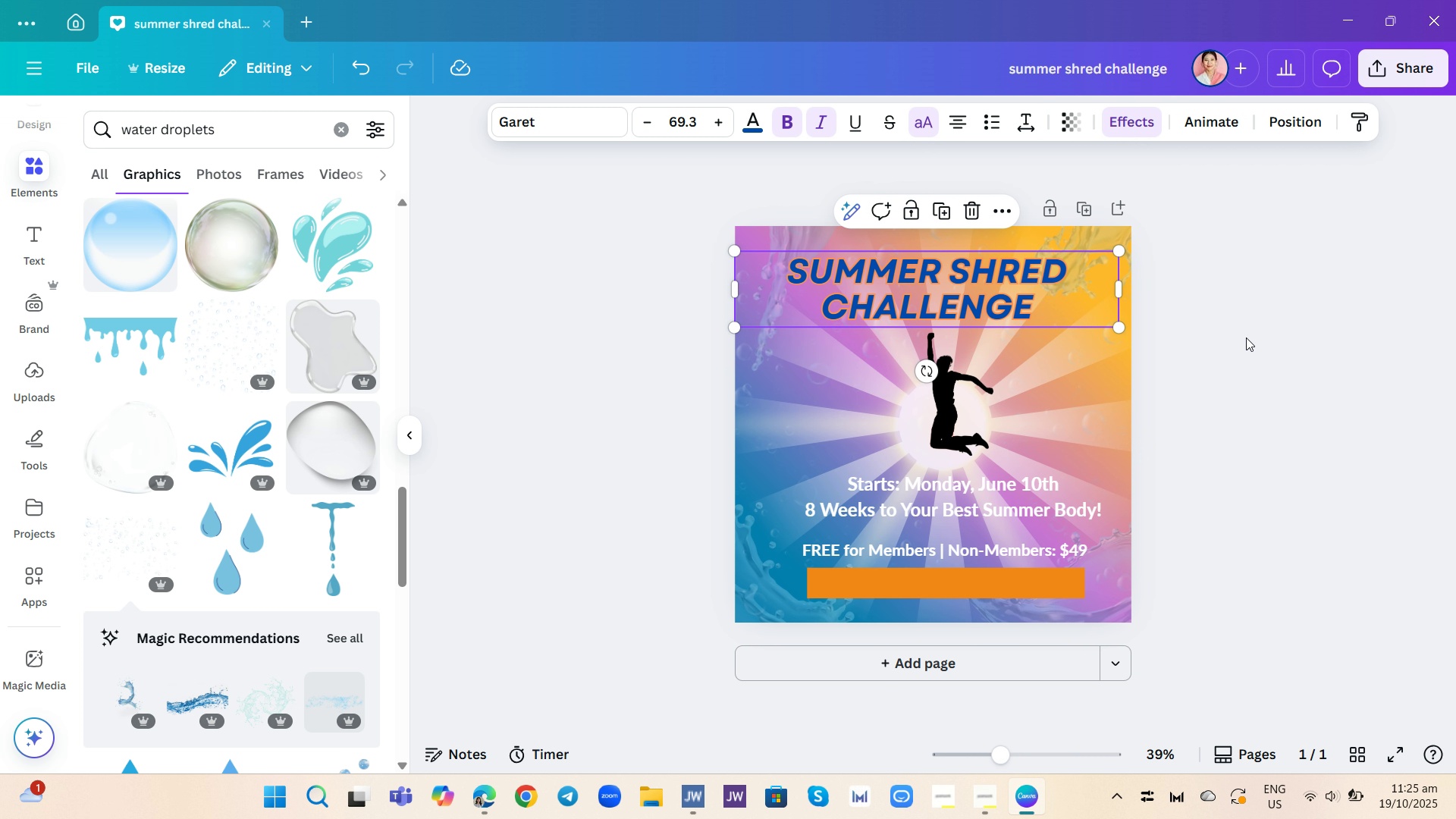 
wait(9.57)
 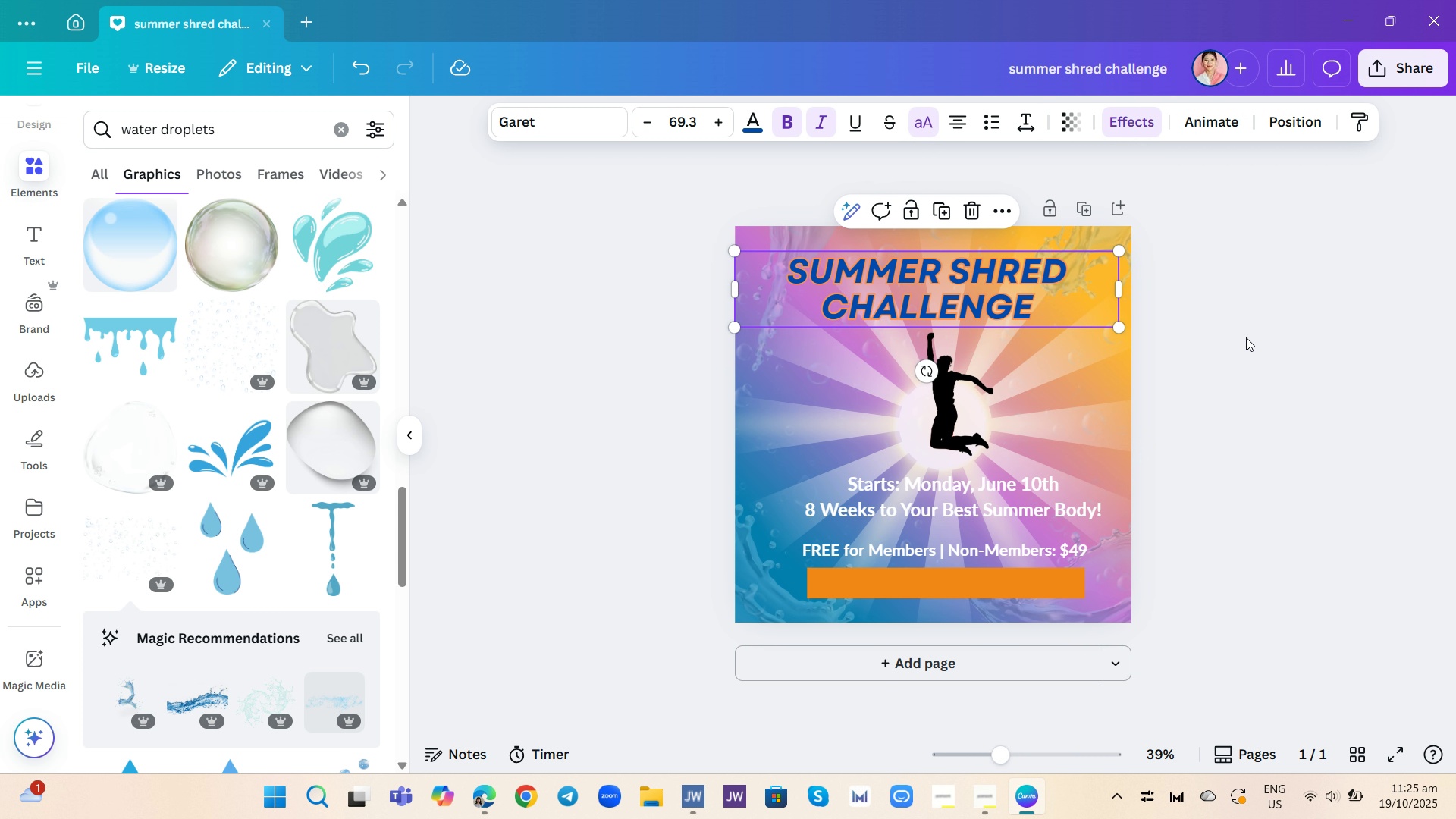 
left_click([918, 541])
 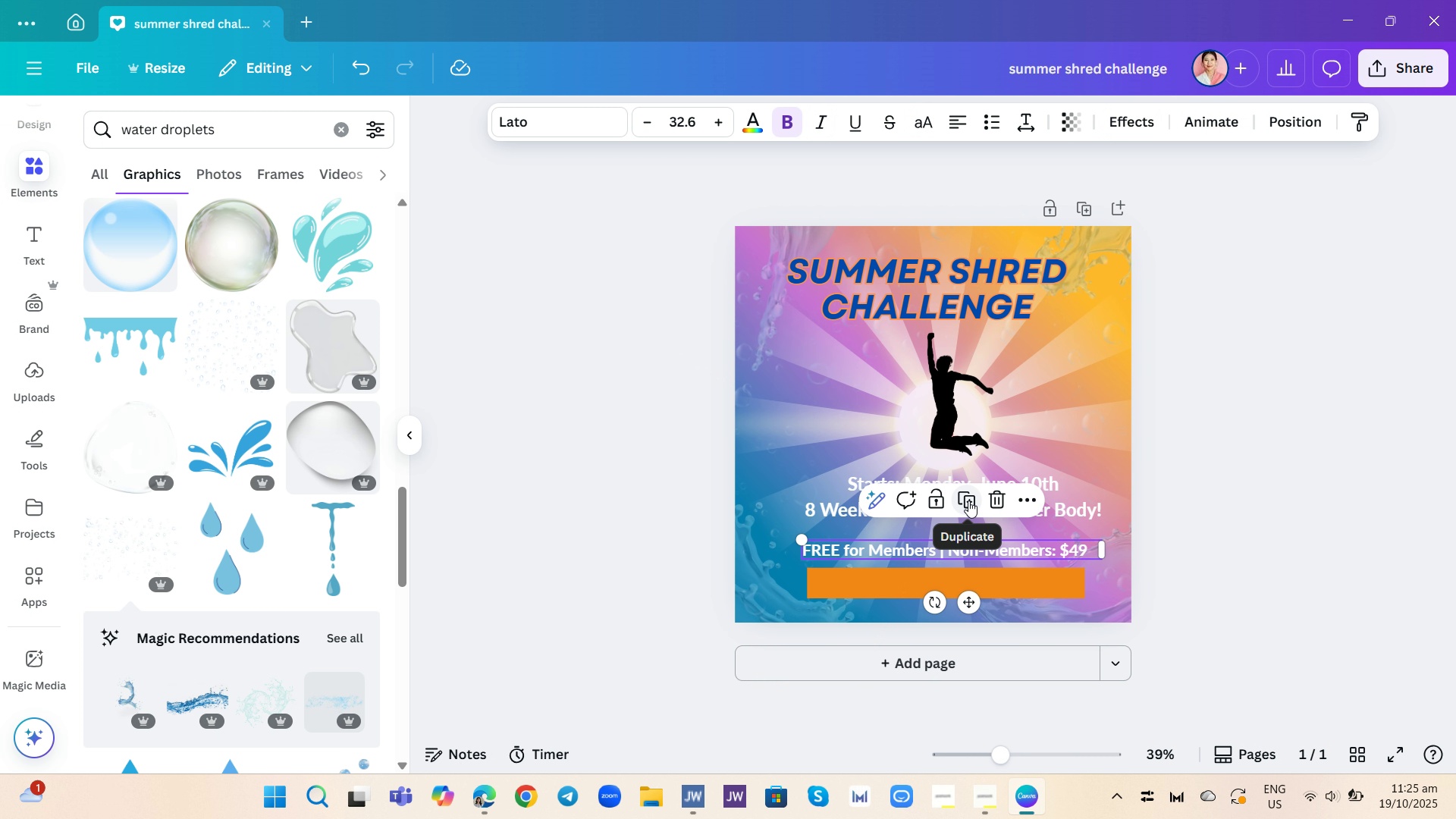 
left_click([968, 500])